 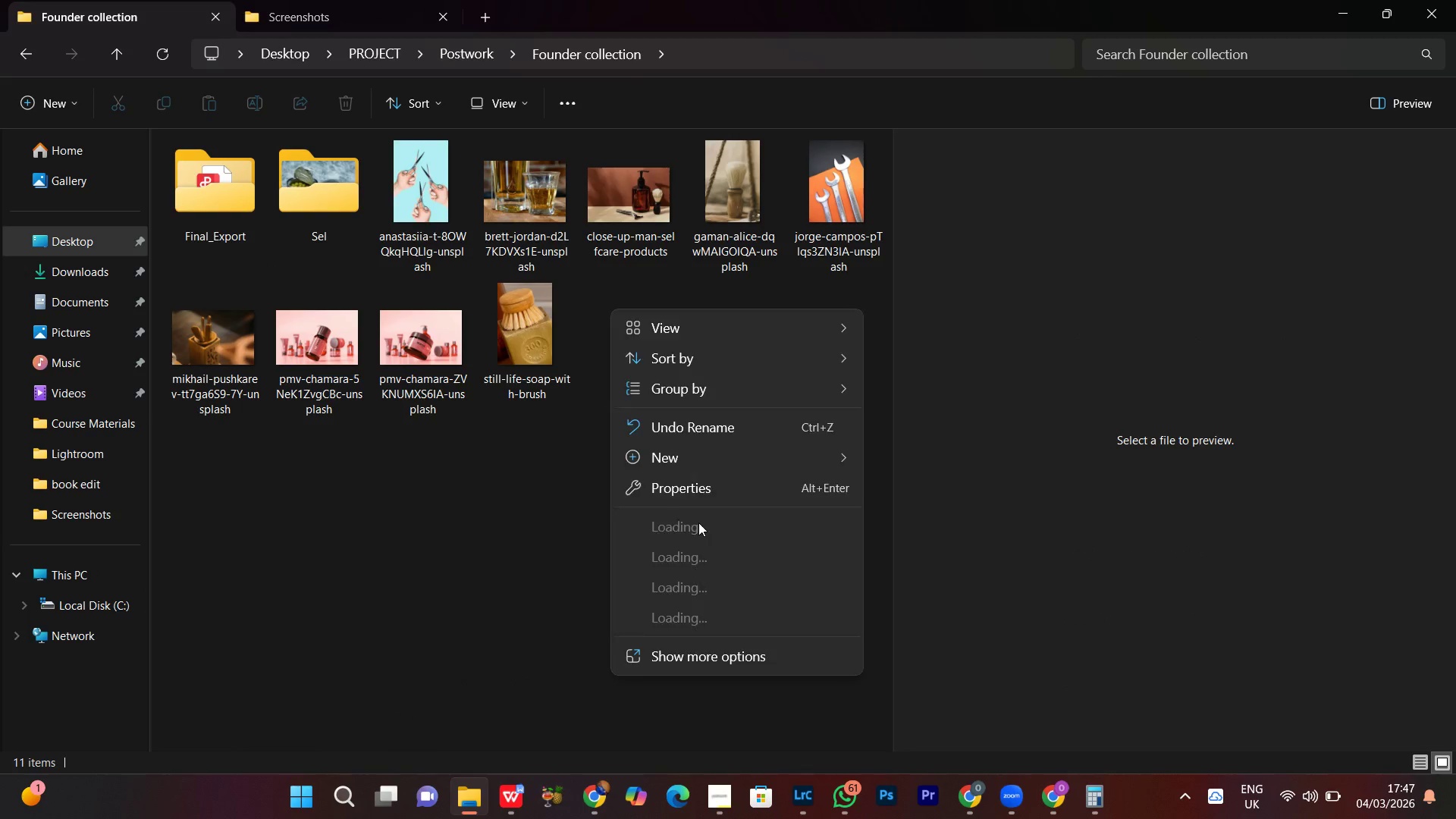 
left_click([695, 458])
 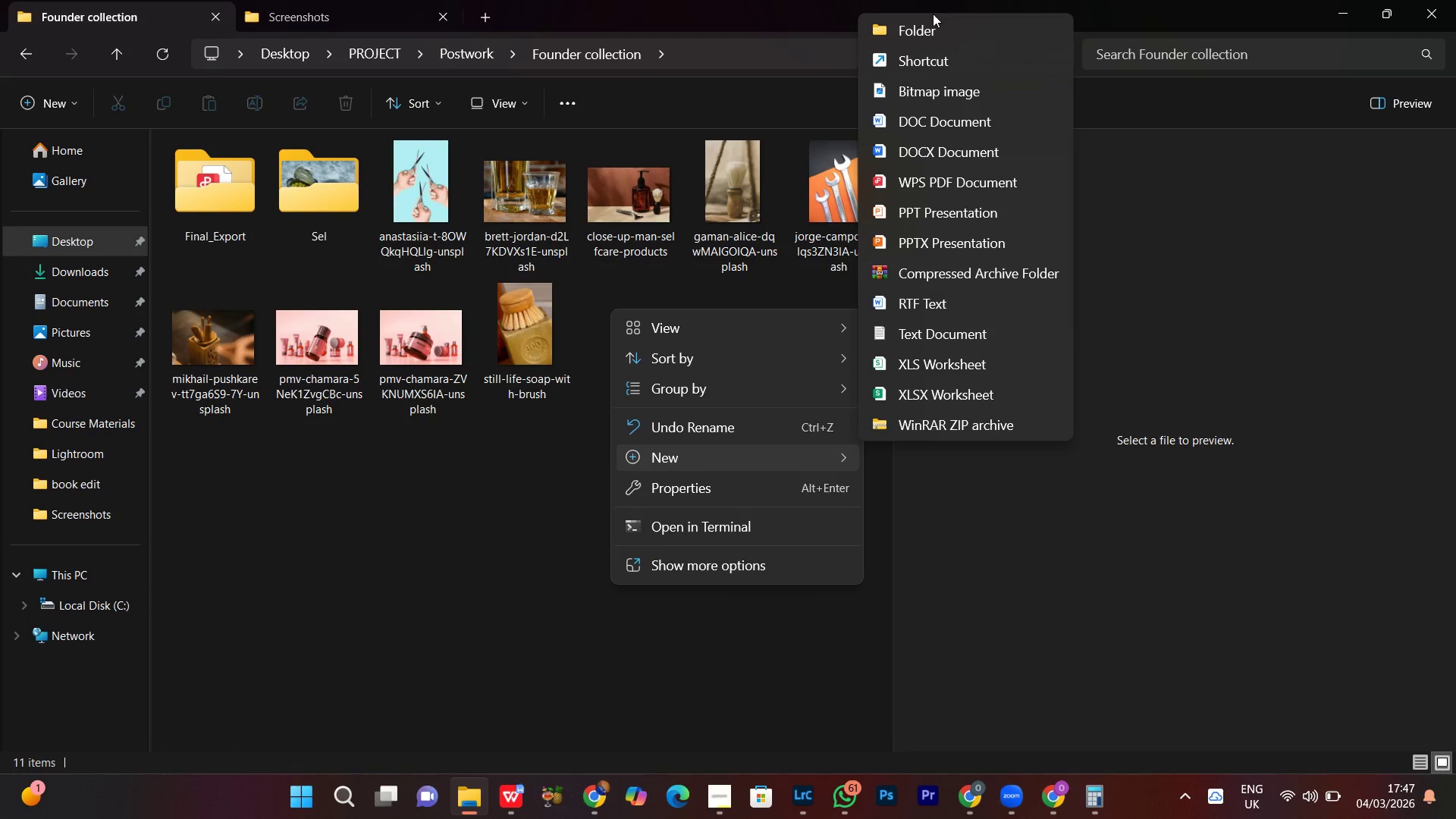 
left_click([916, 26])
 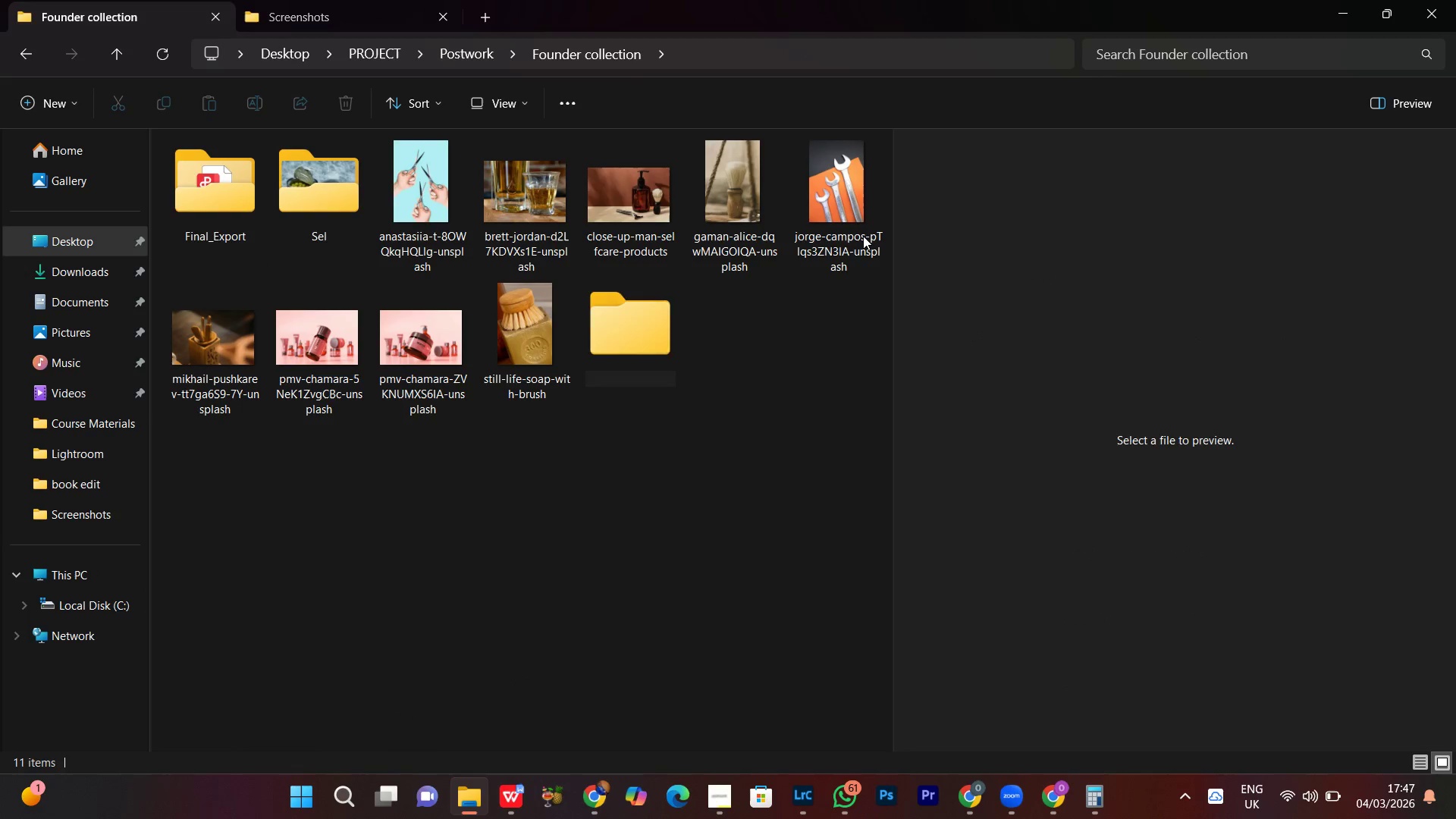 
key(CapsLock)
 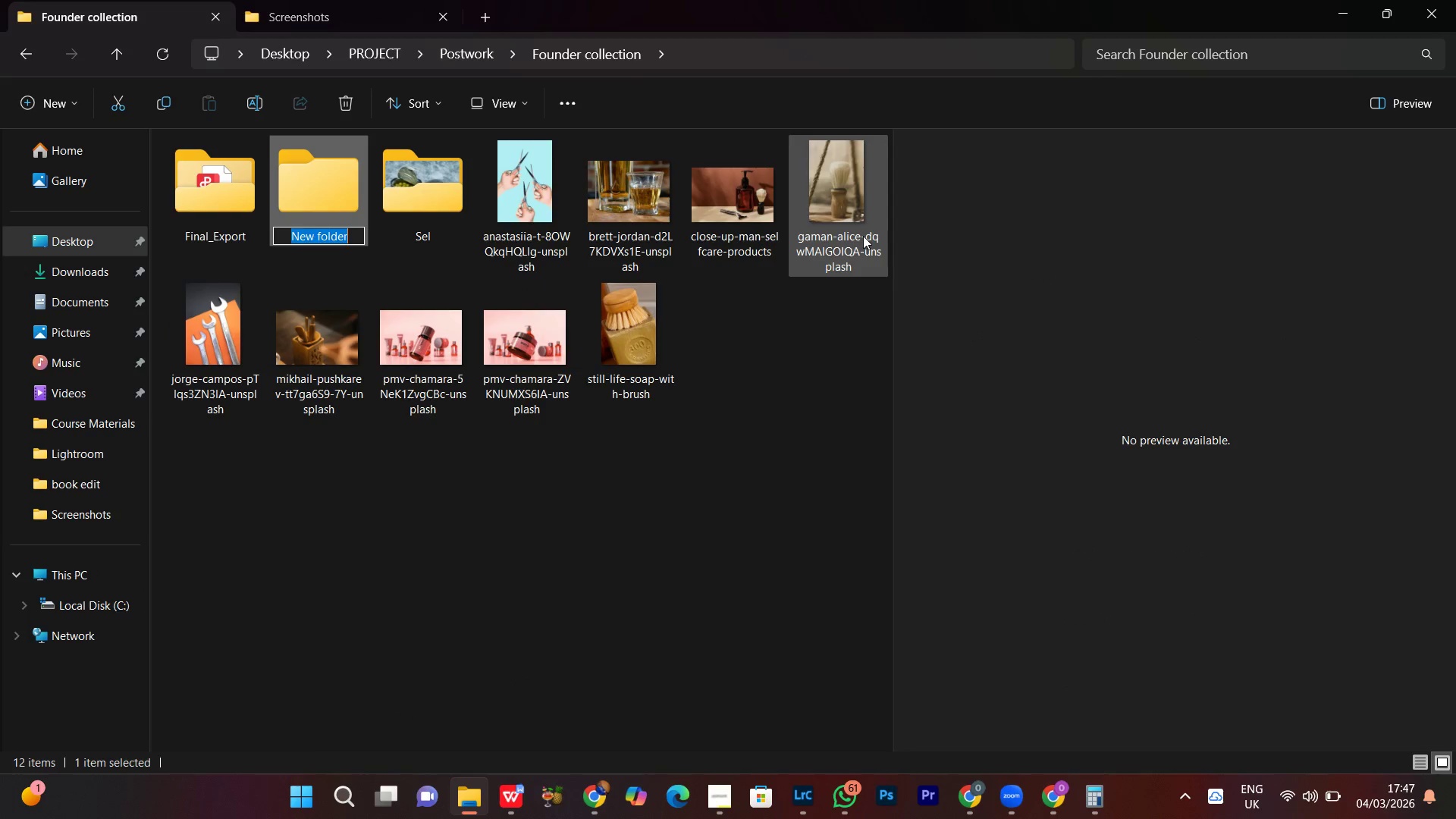 
key(F)
 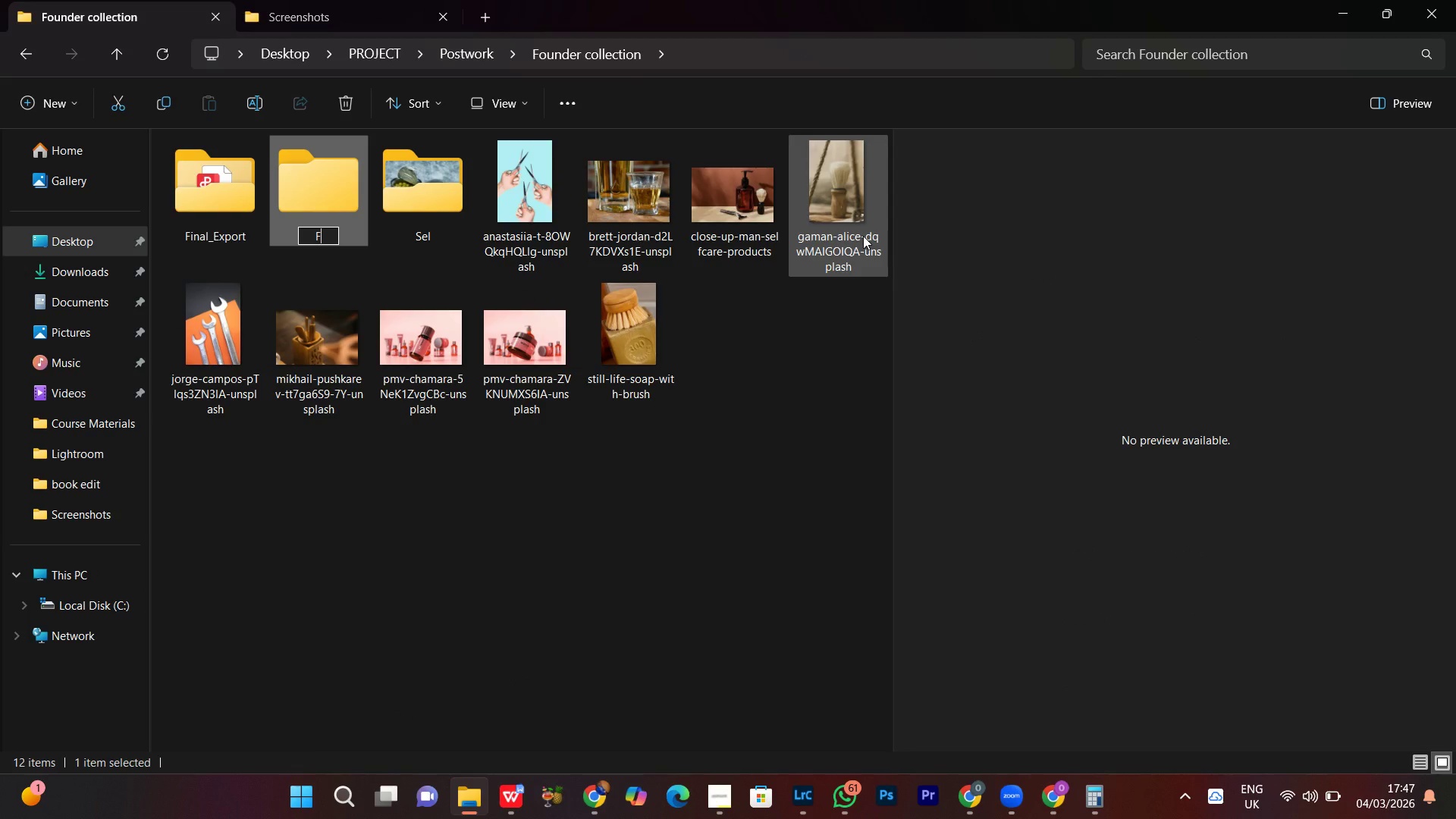 
key(CapsLock)
 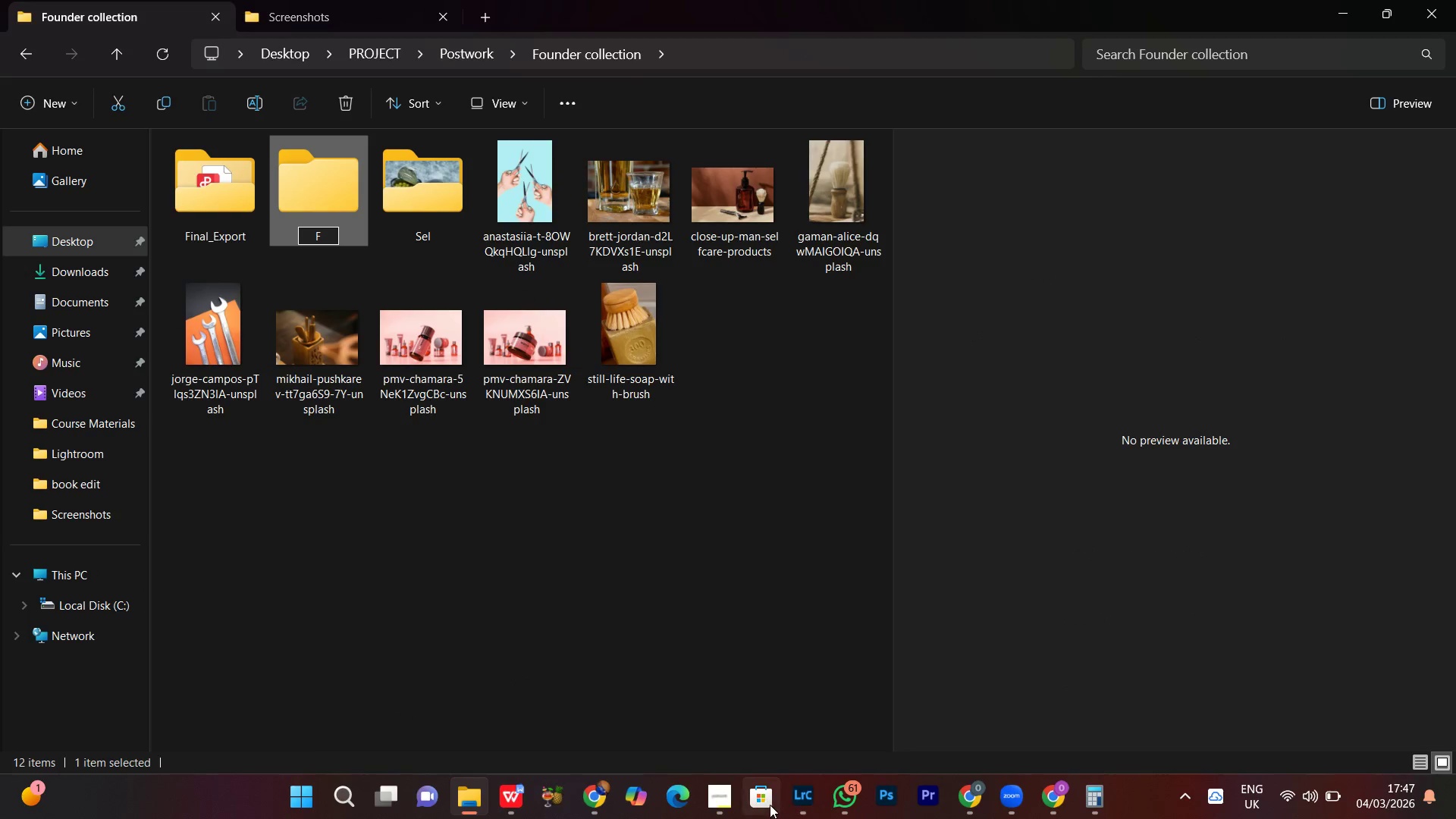 
mouse_move([734, 709])
 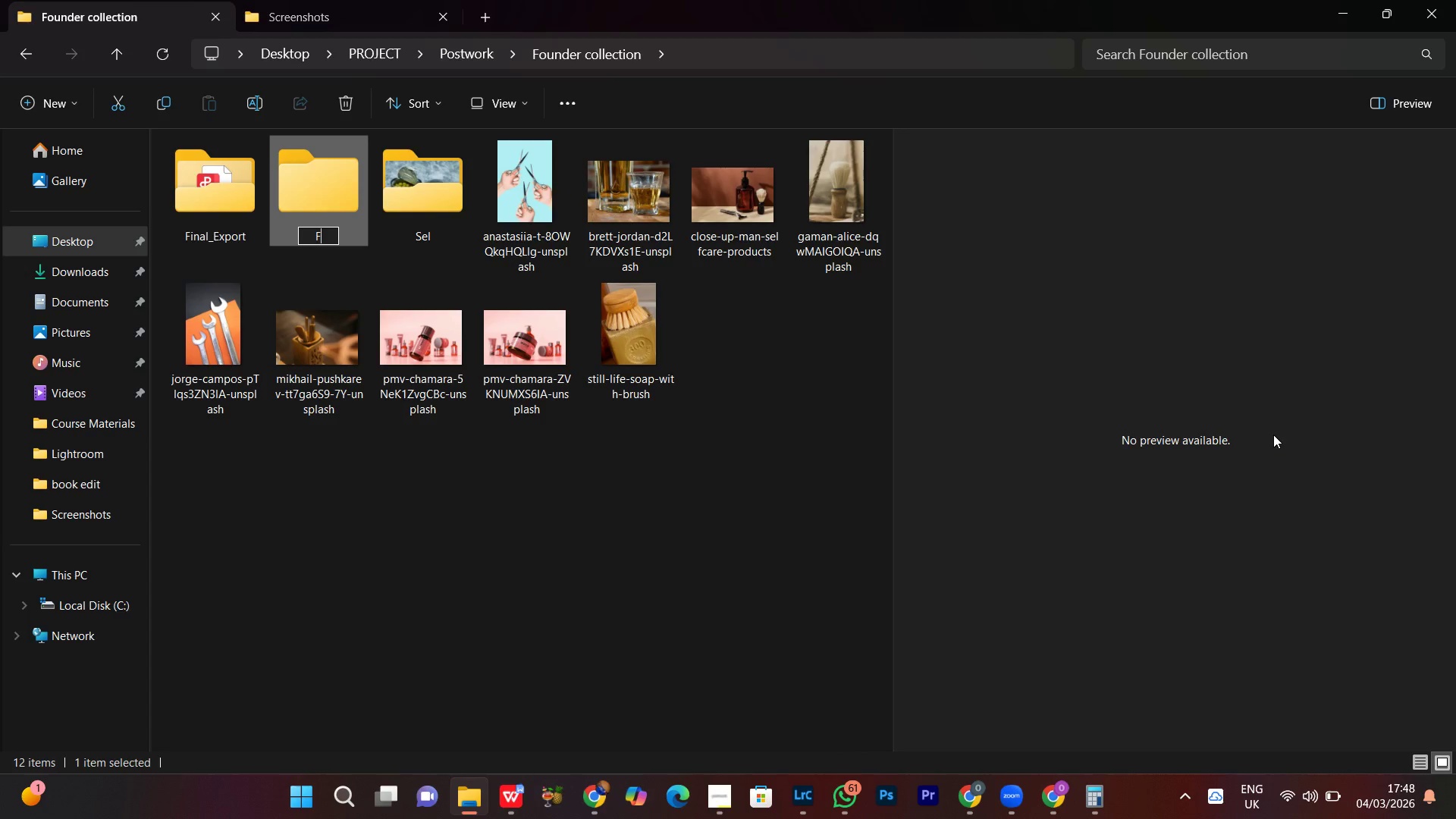 
type(ounder Collection Project)
 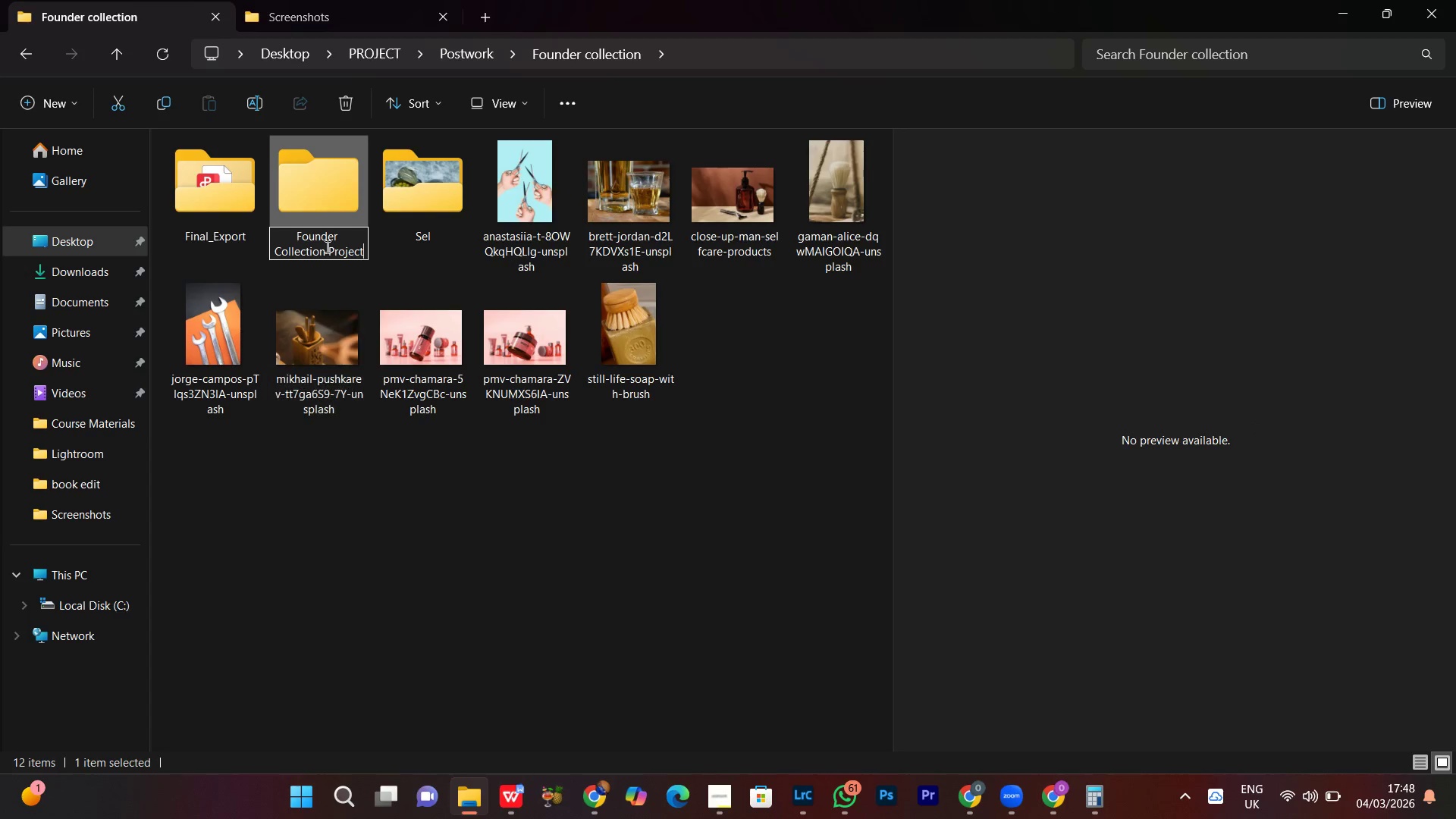 
left_click([328, 246])
 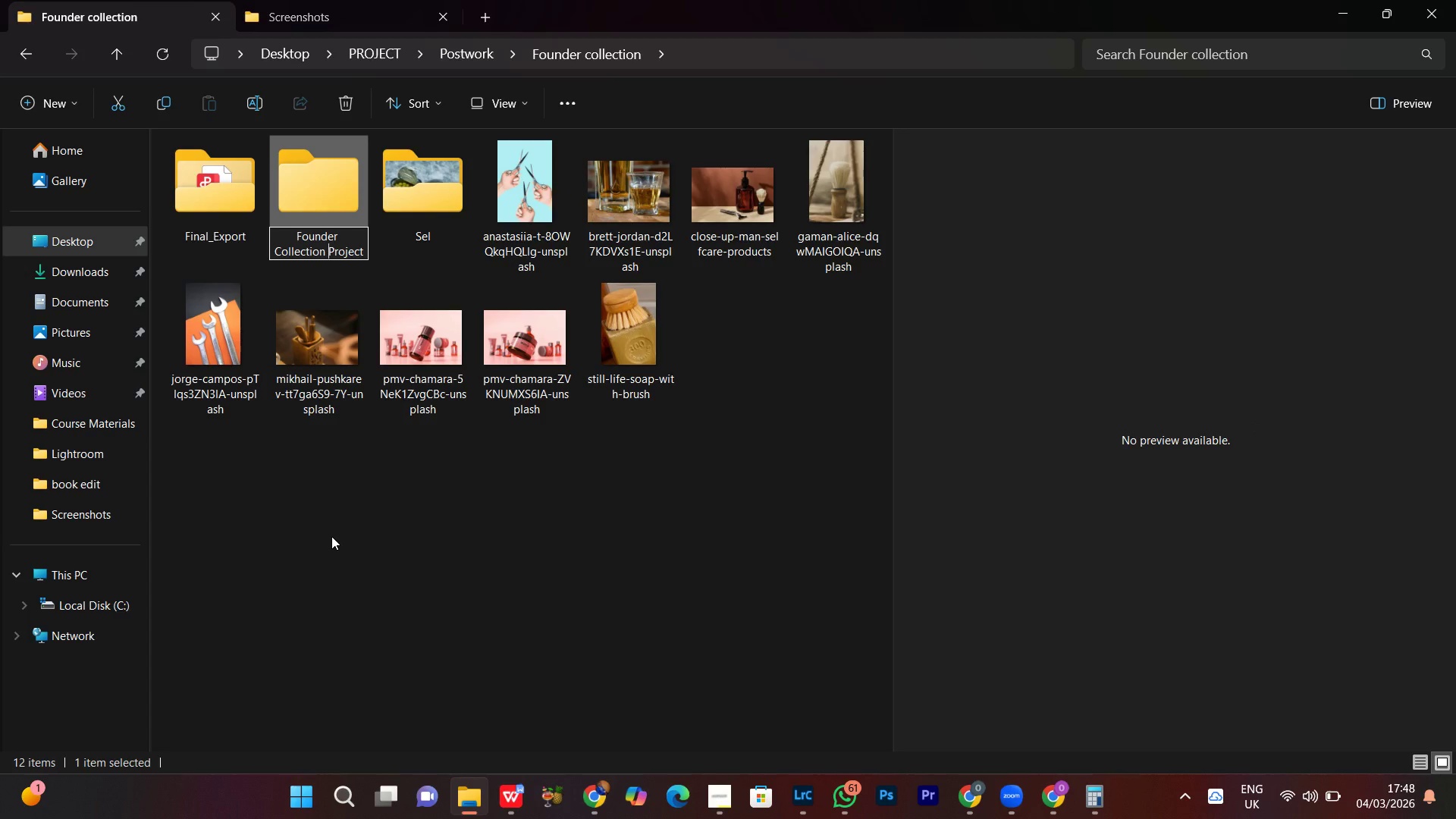 
key(Backspace)
 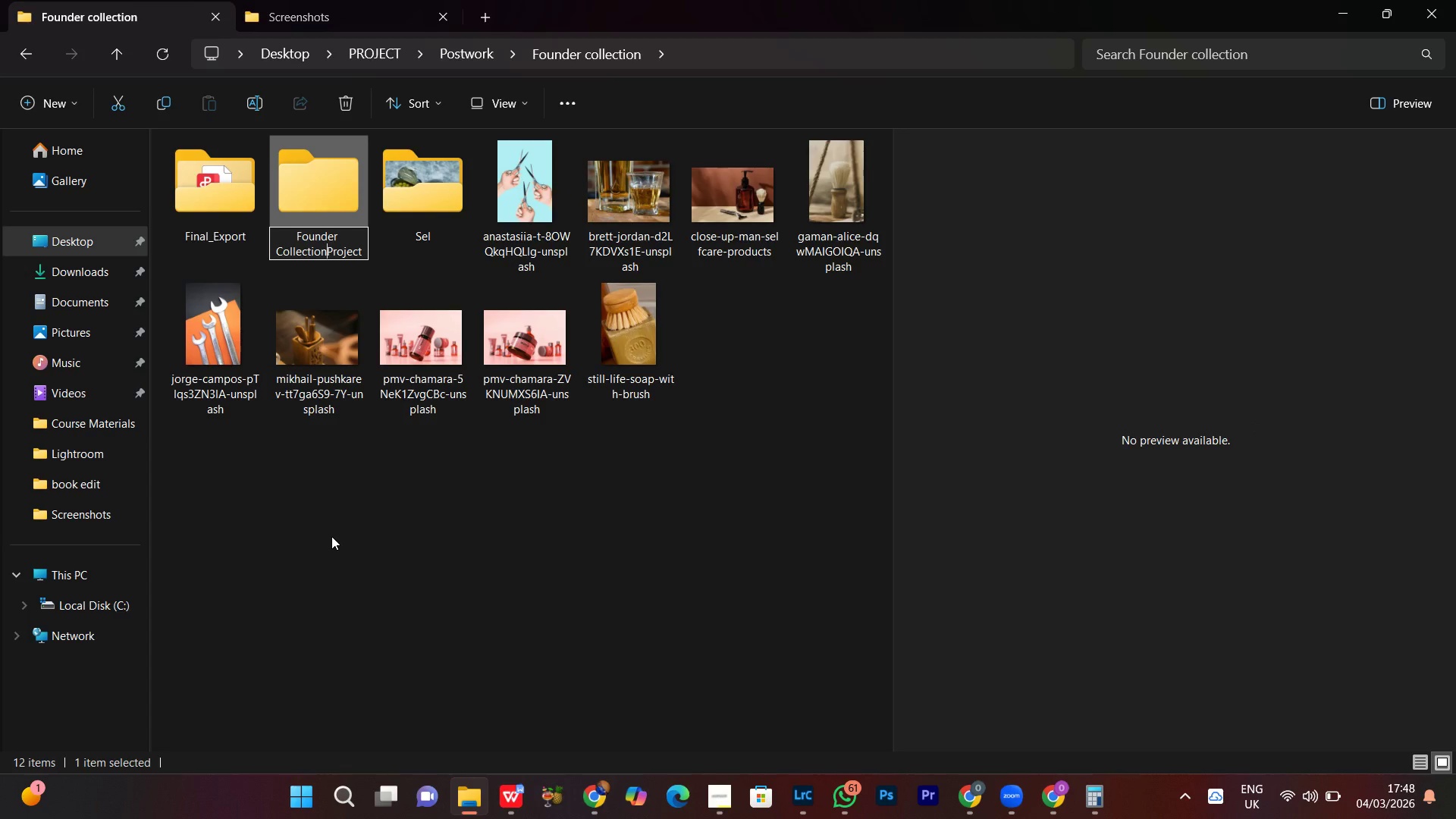 
key(Shift+Minus)
 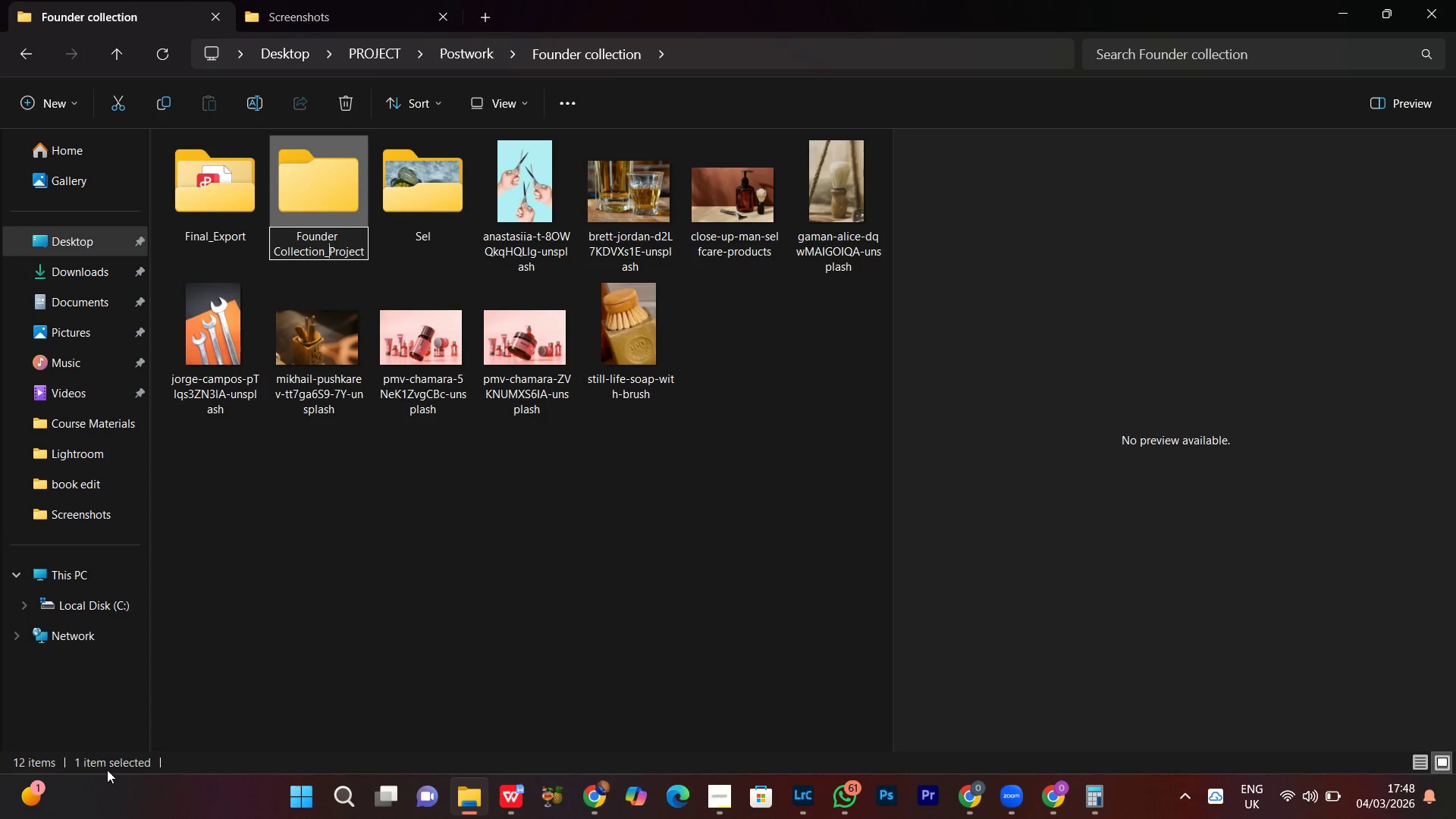 
key(ArrowLeft)
 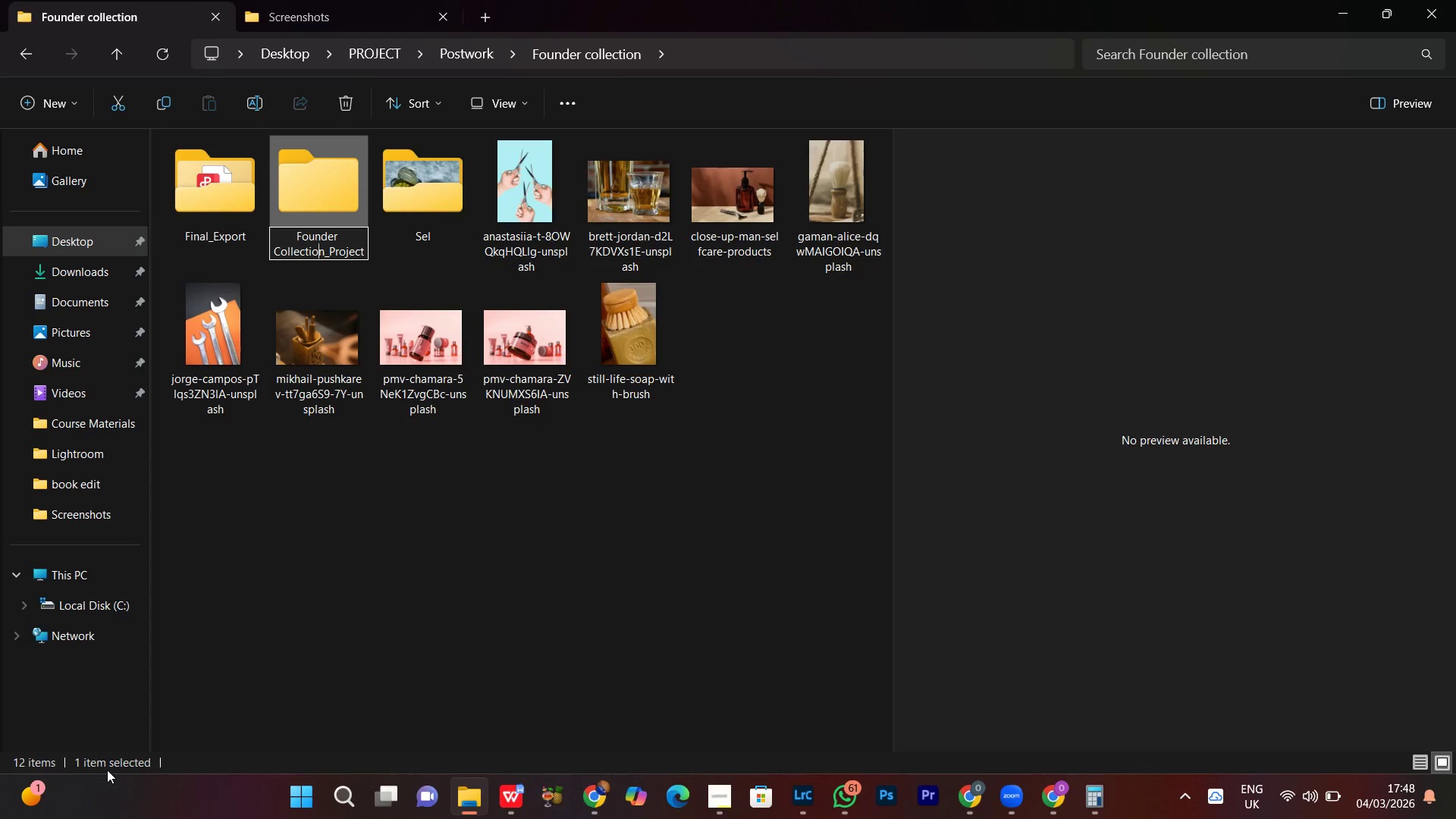 
key(ArrowLeft)
 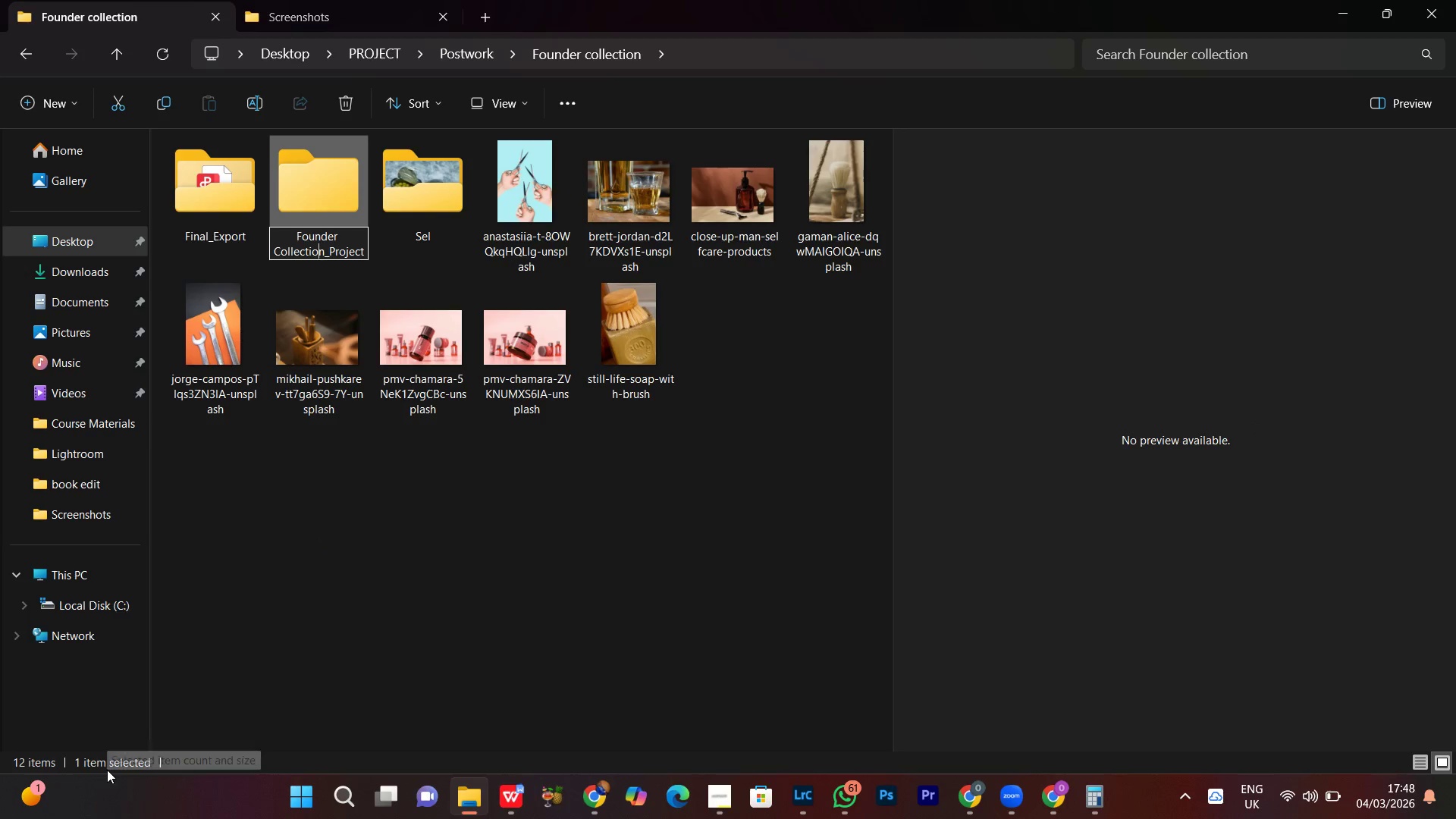 
key(ArrowLeft)
 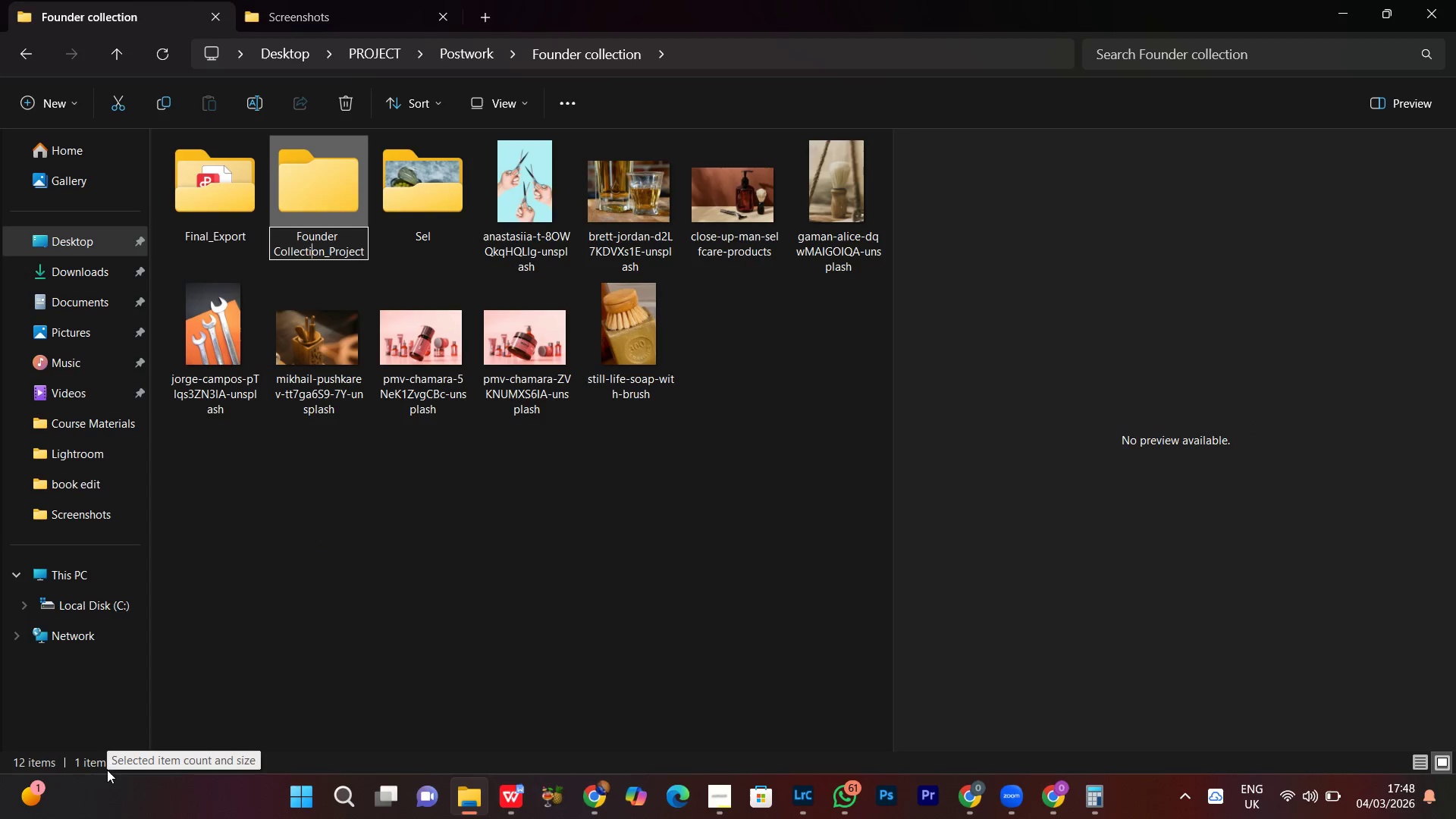 
key(ArrowLeft)
 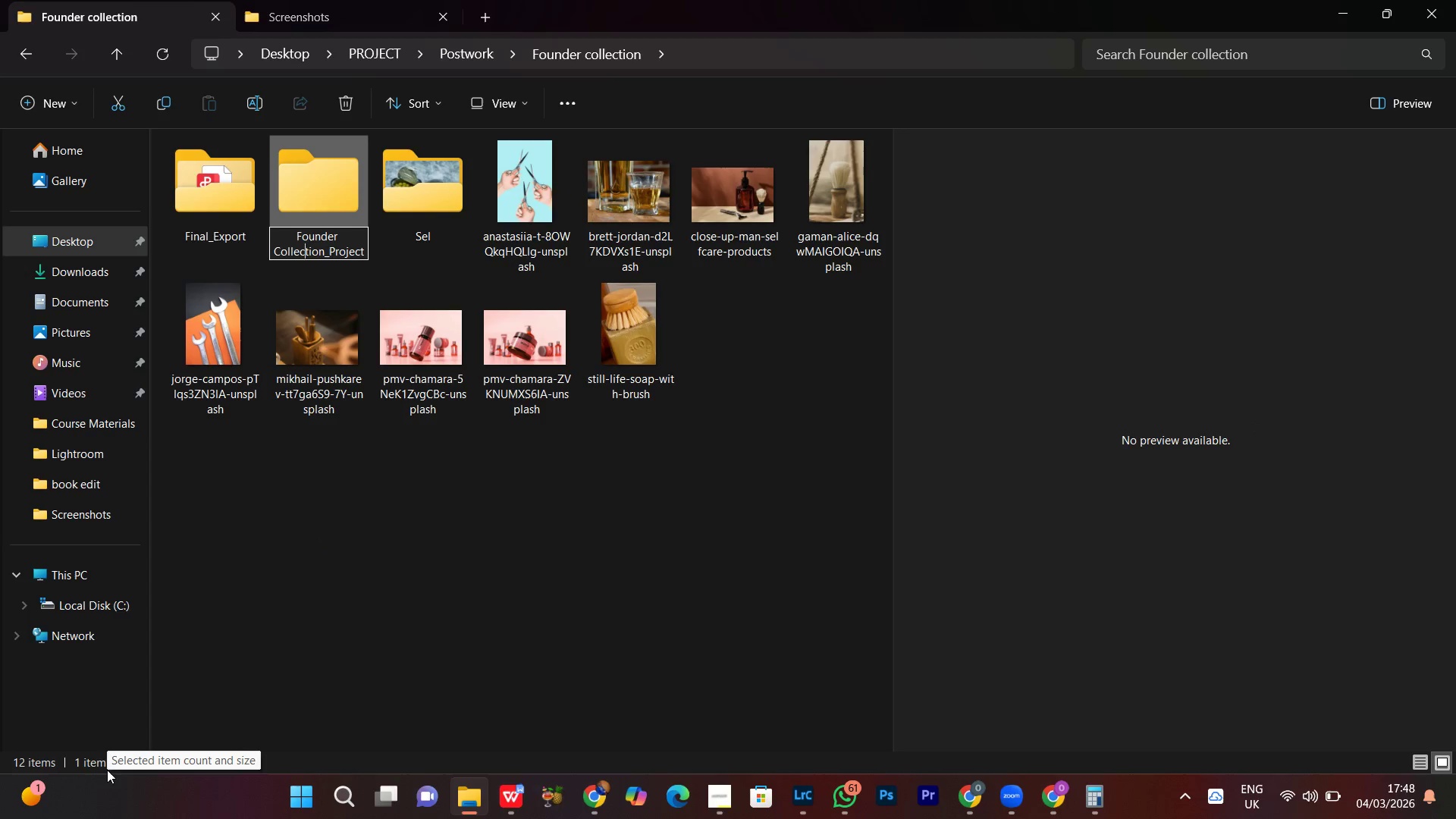 
key(ArrowLeft)
 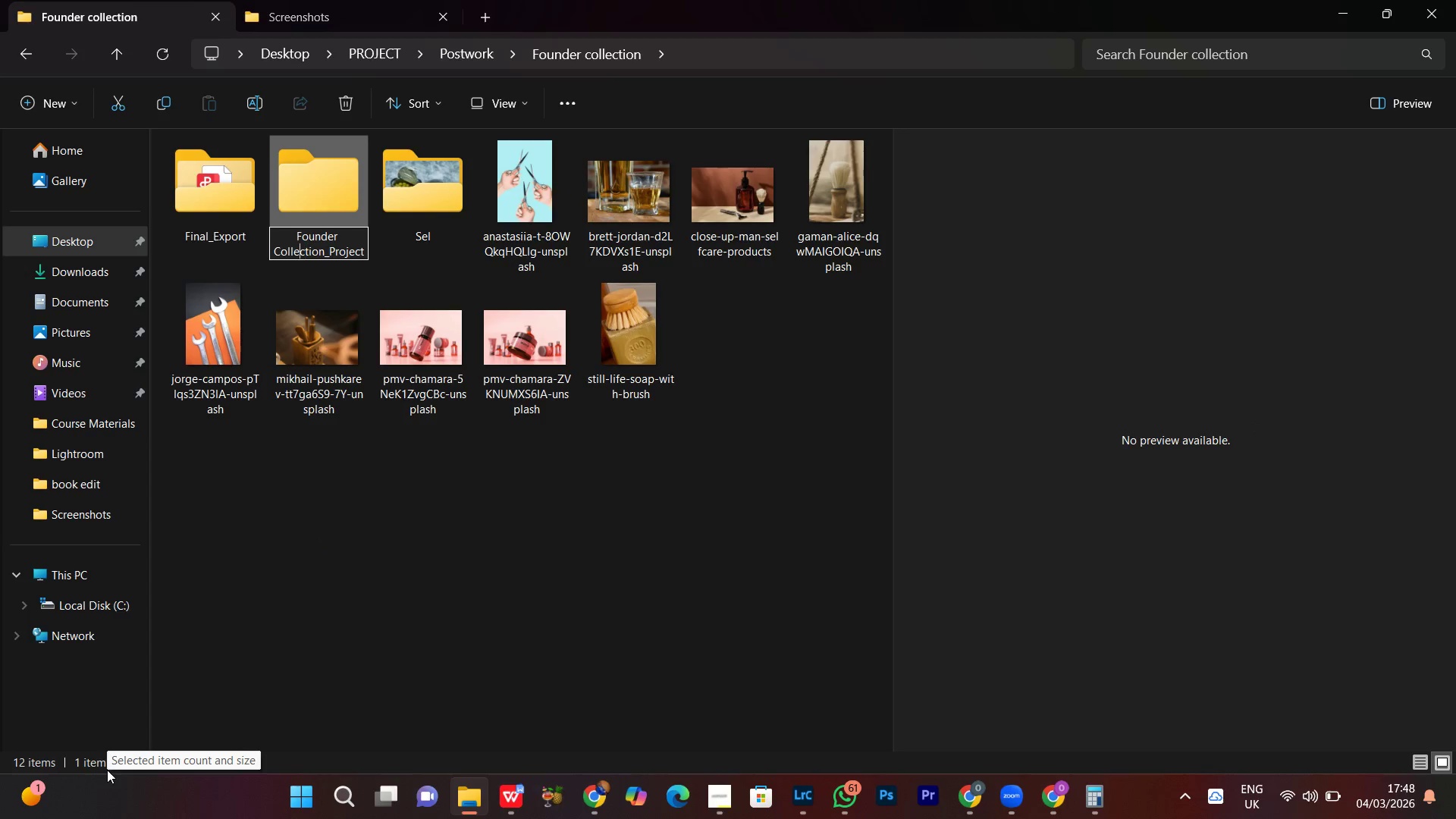 
key(ArrowLeft)
 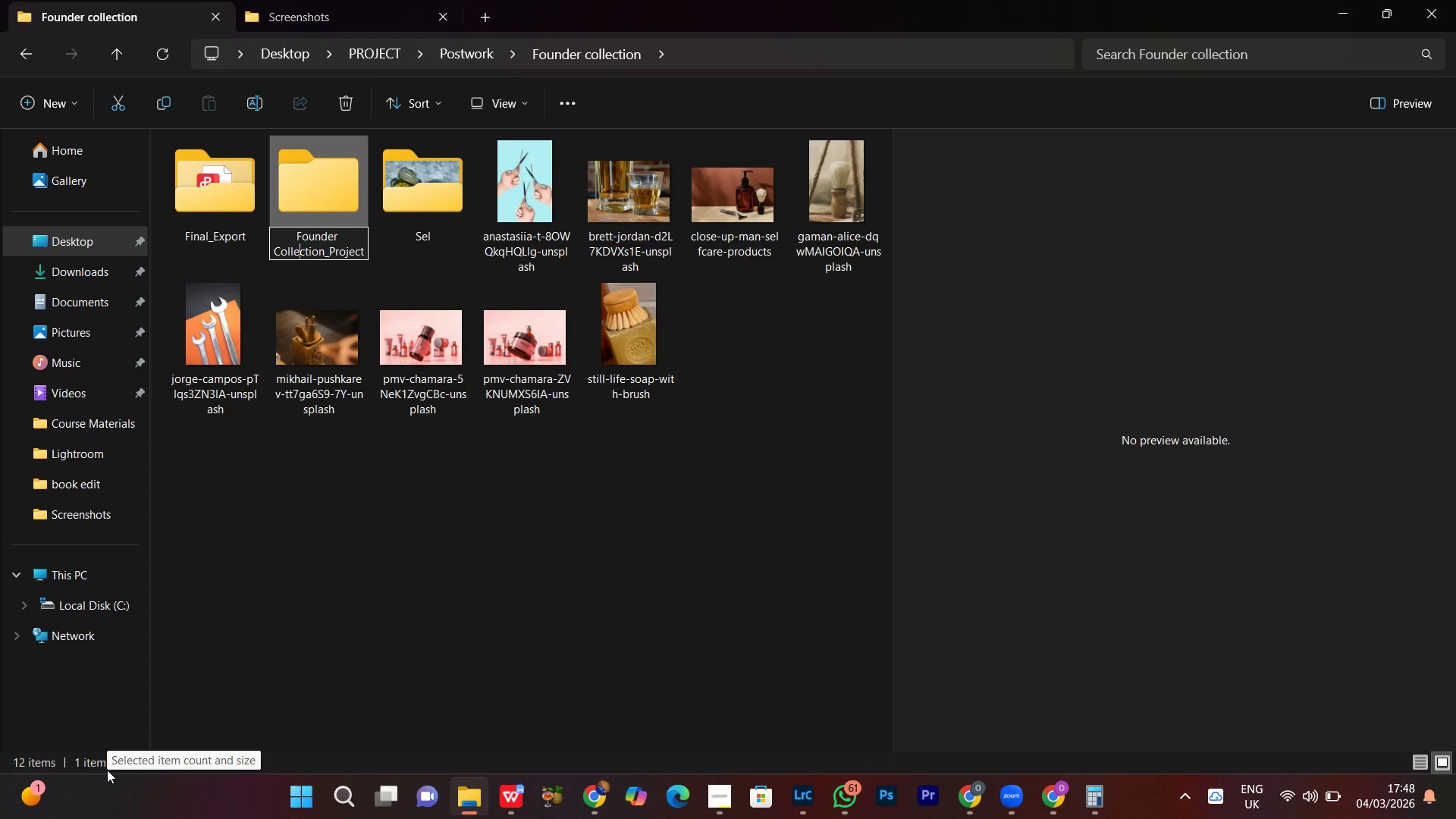 
key(ArrowLeft)
 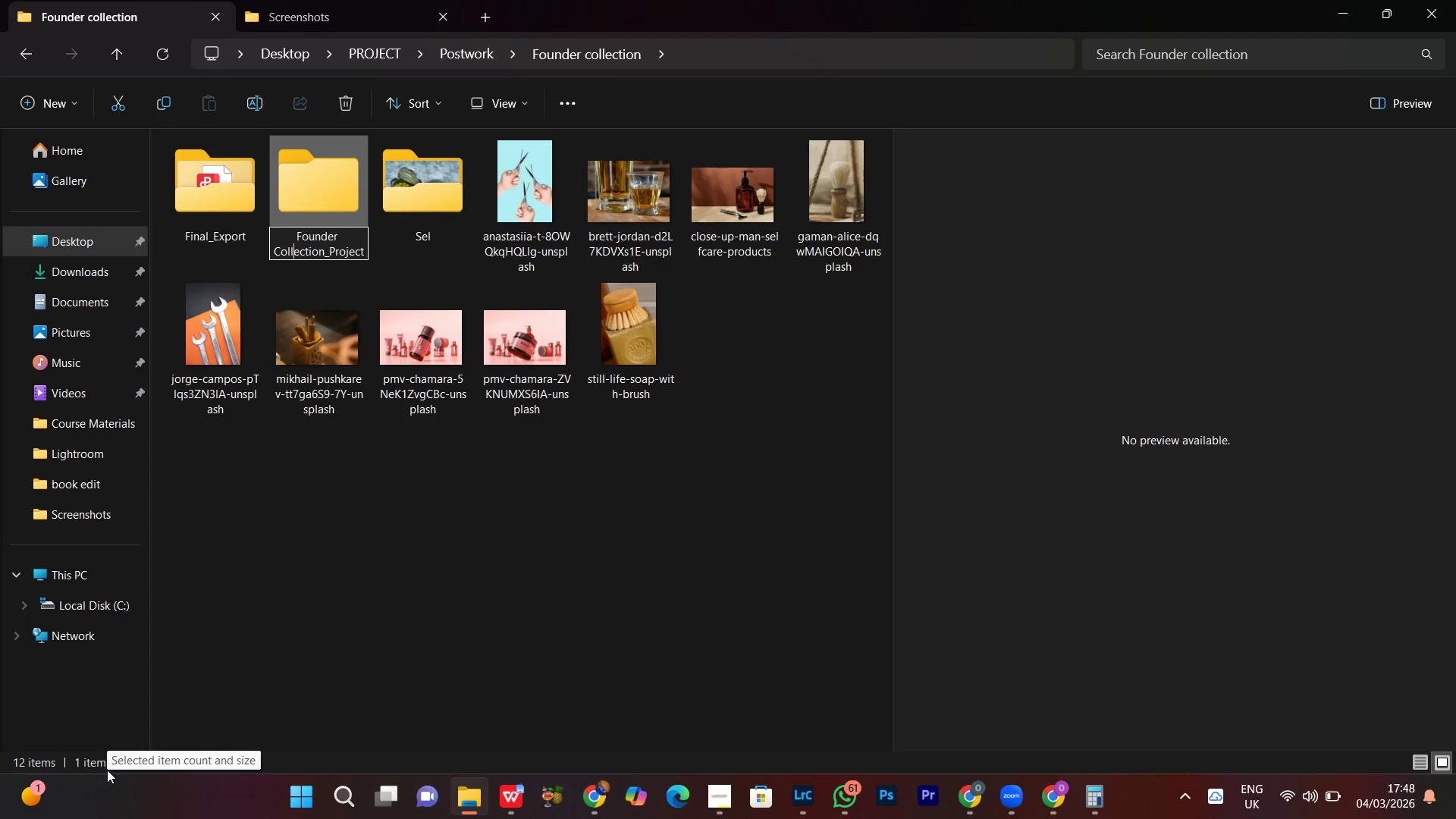 
key(ArrowLeft)
 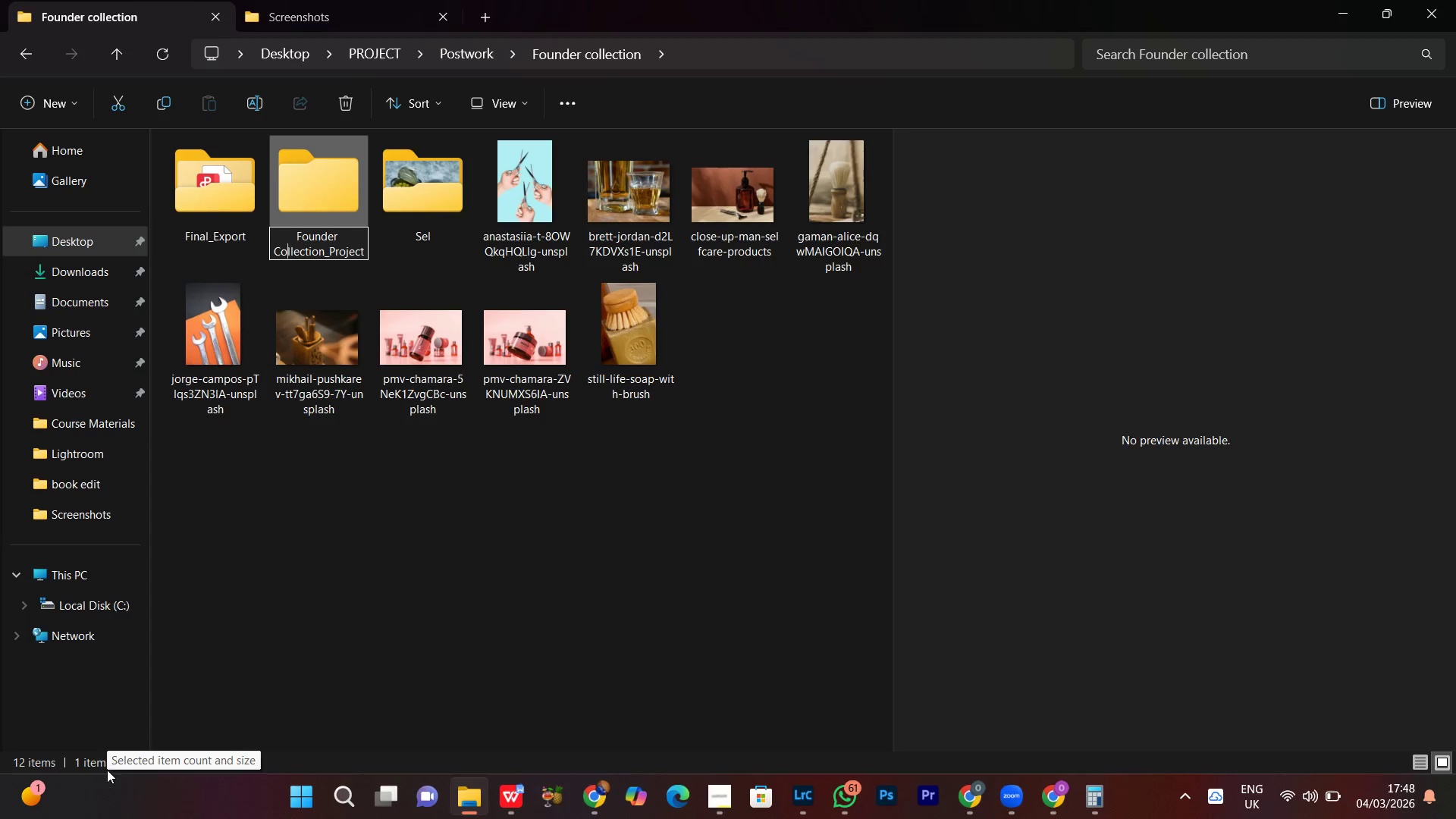 
key(ArrowLeft)
 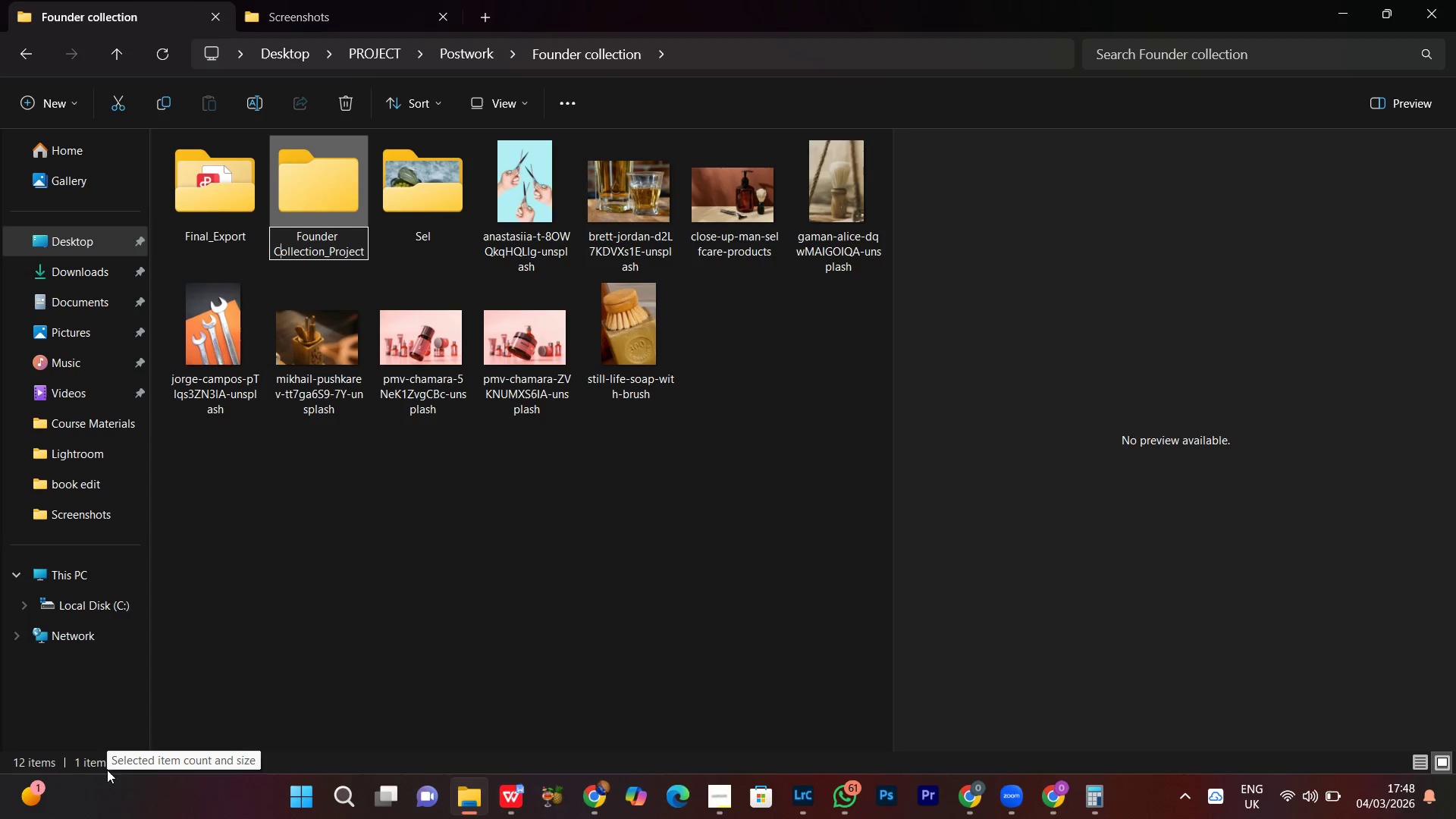 
key(ArrowLeft)
 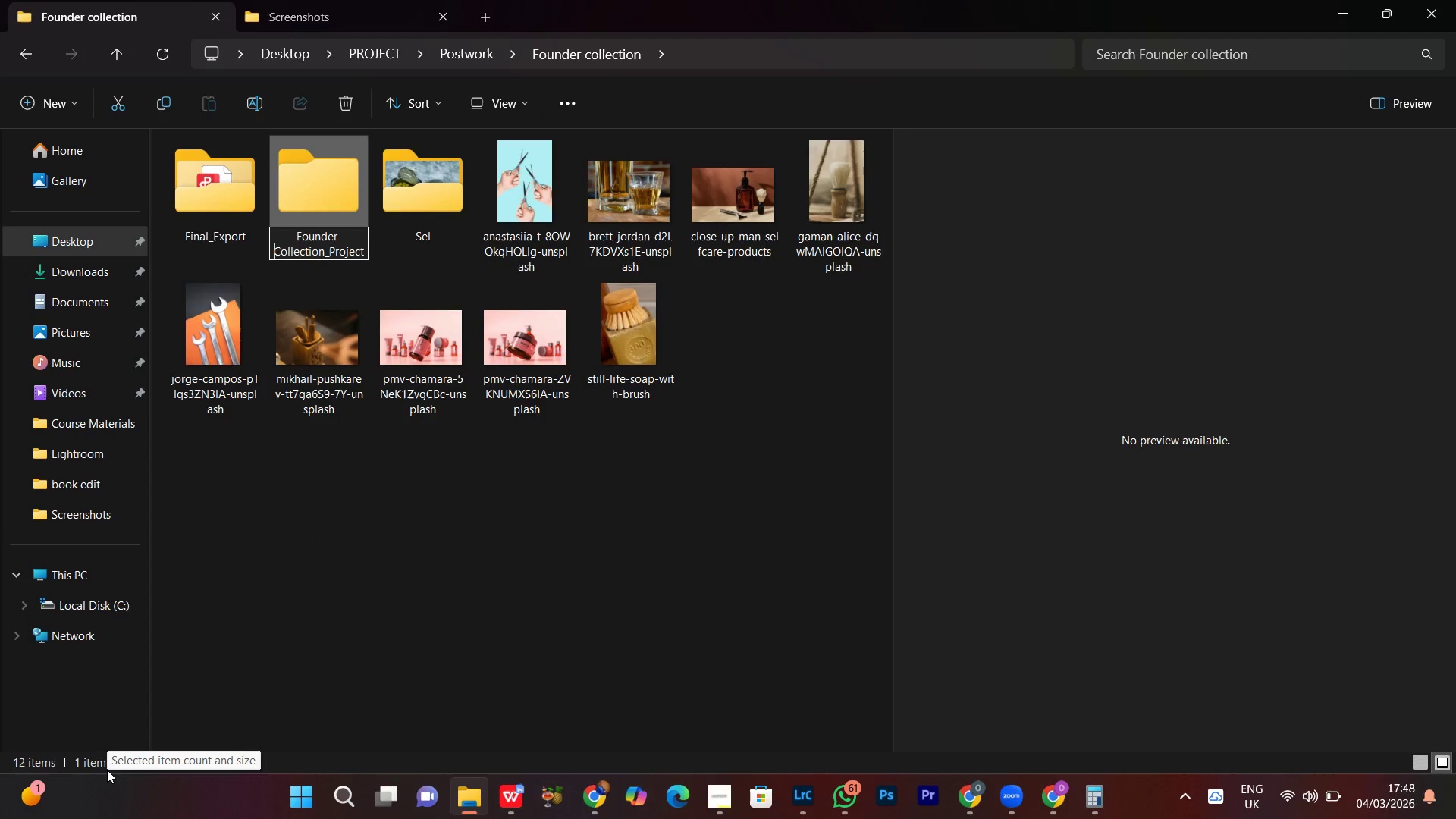 
key(ArrowLeft)
 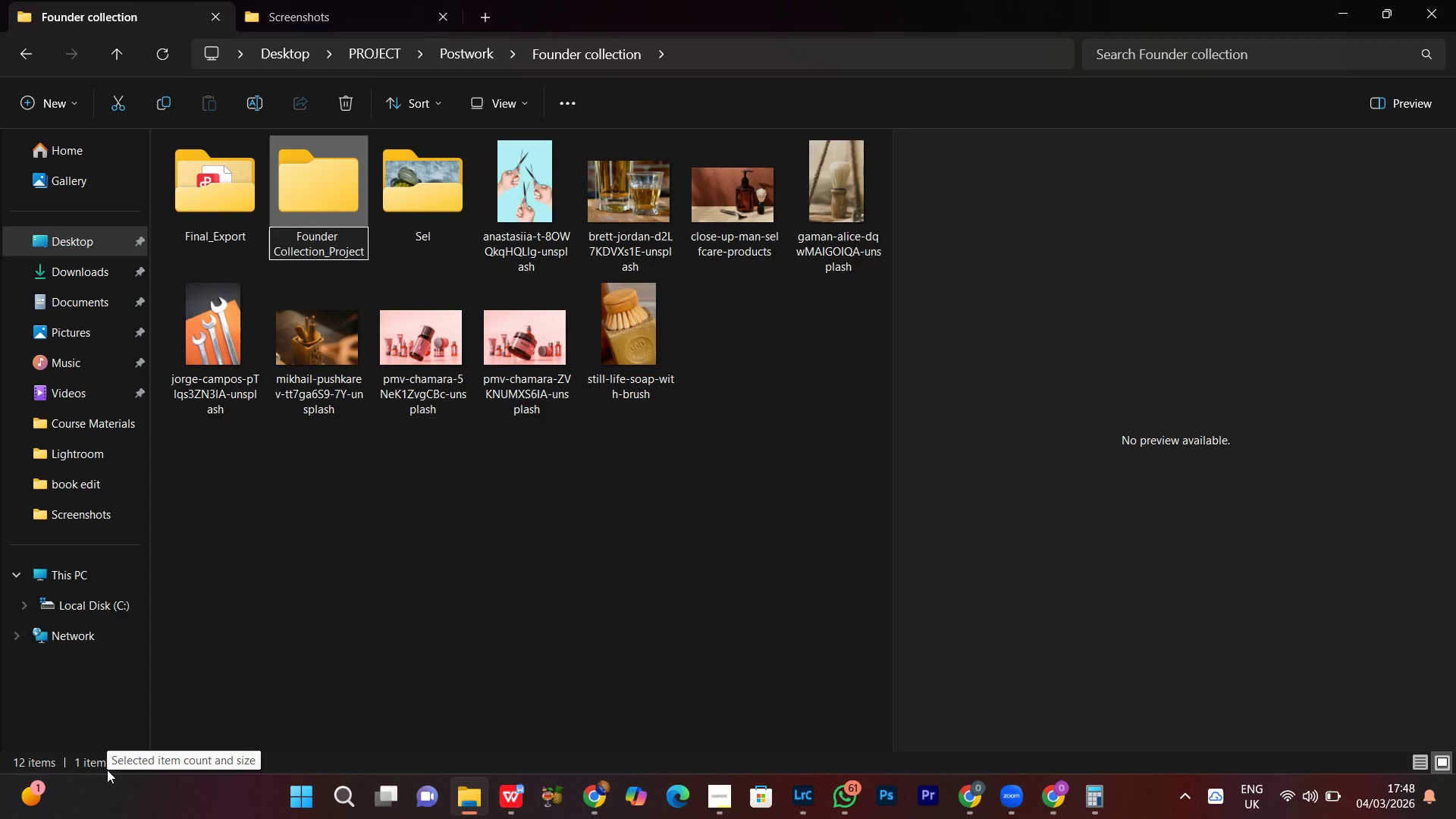 
key(Backspace)
 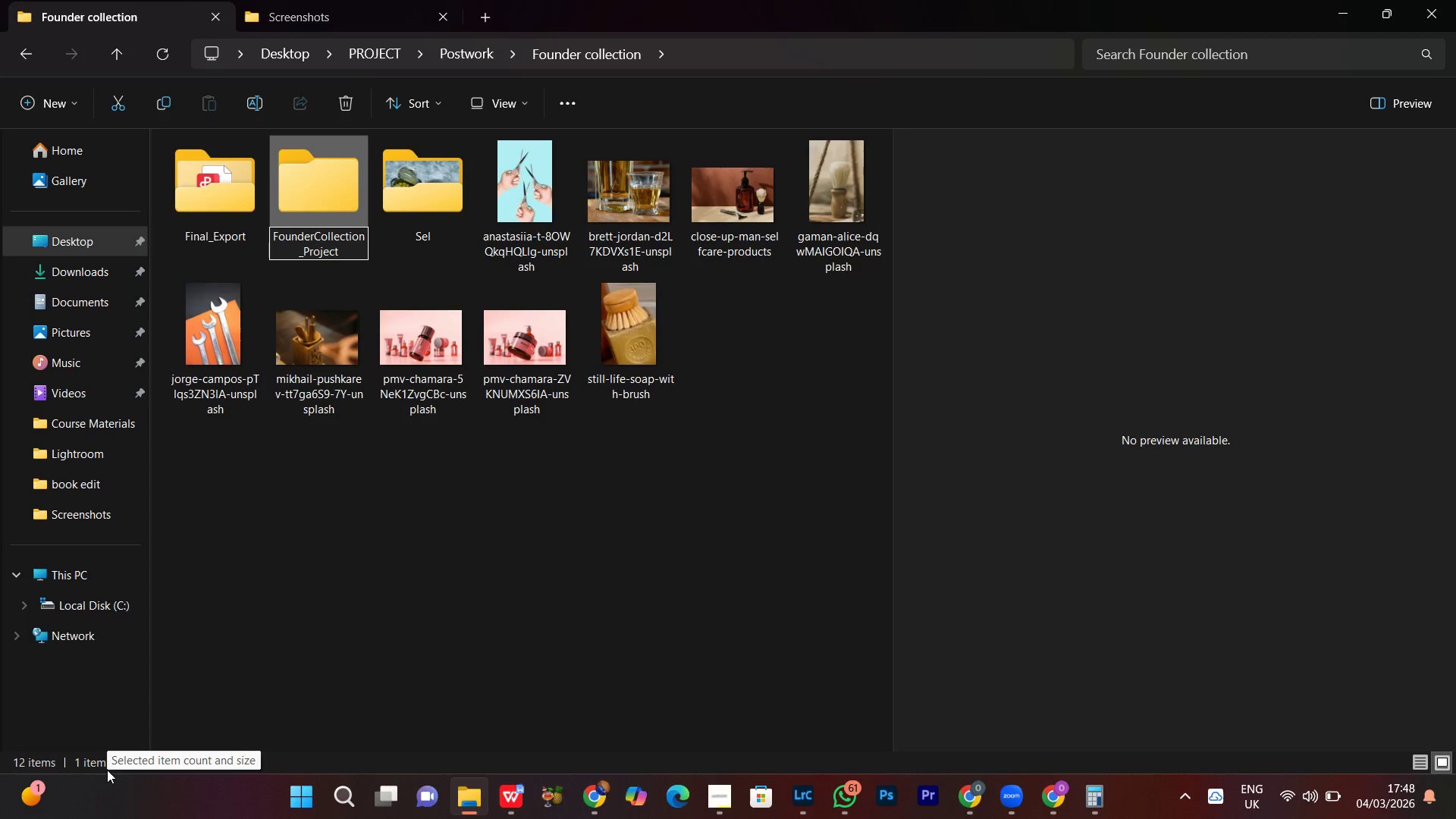 
key(Shift+Minus)
 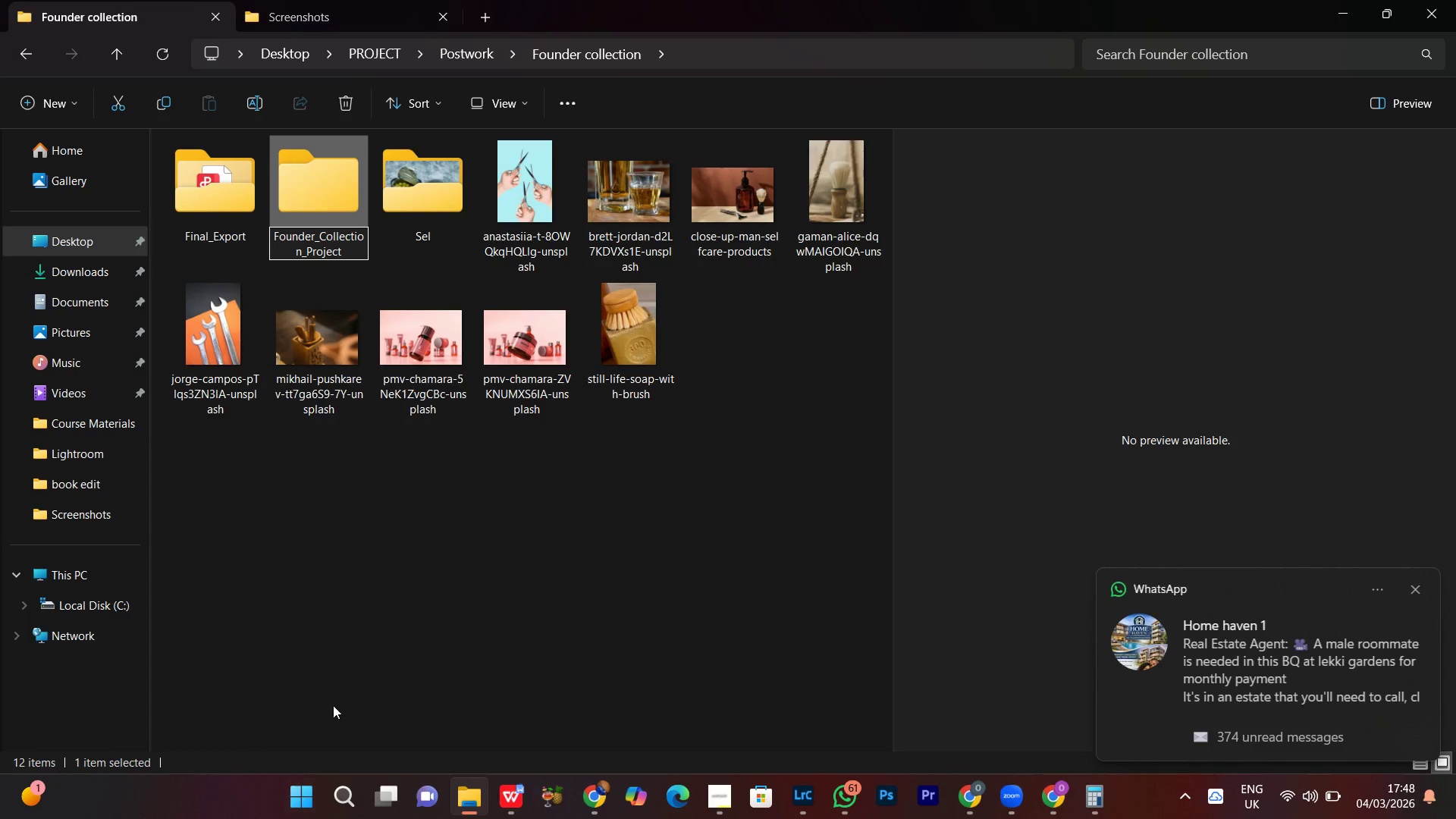 
left_click([476, 613])
 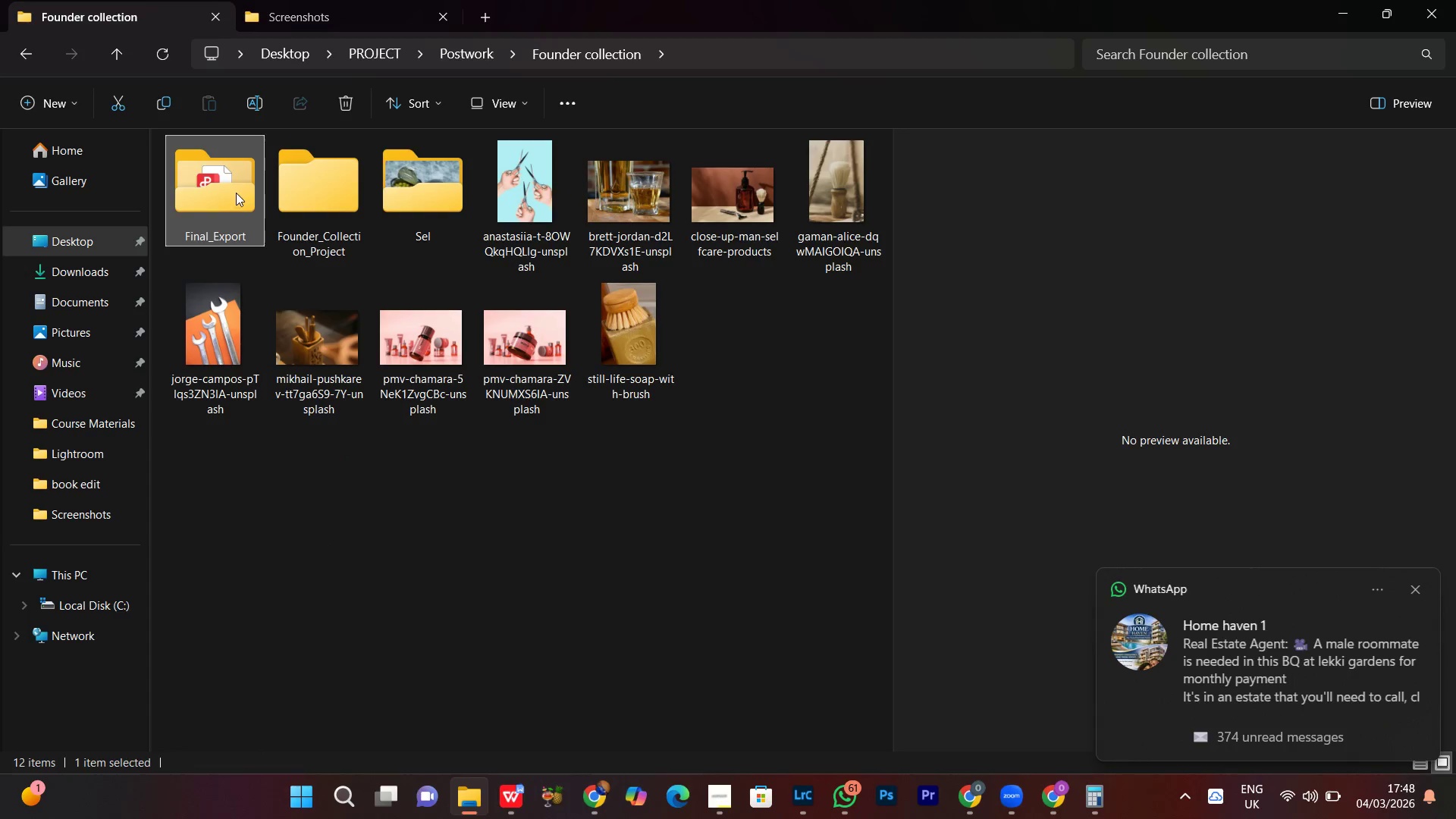 
left_click_drag(start_coordinate=[208, 146], to_coordinate=[306, 177])
 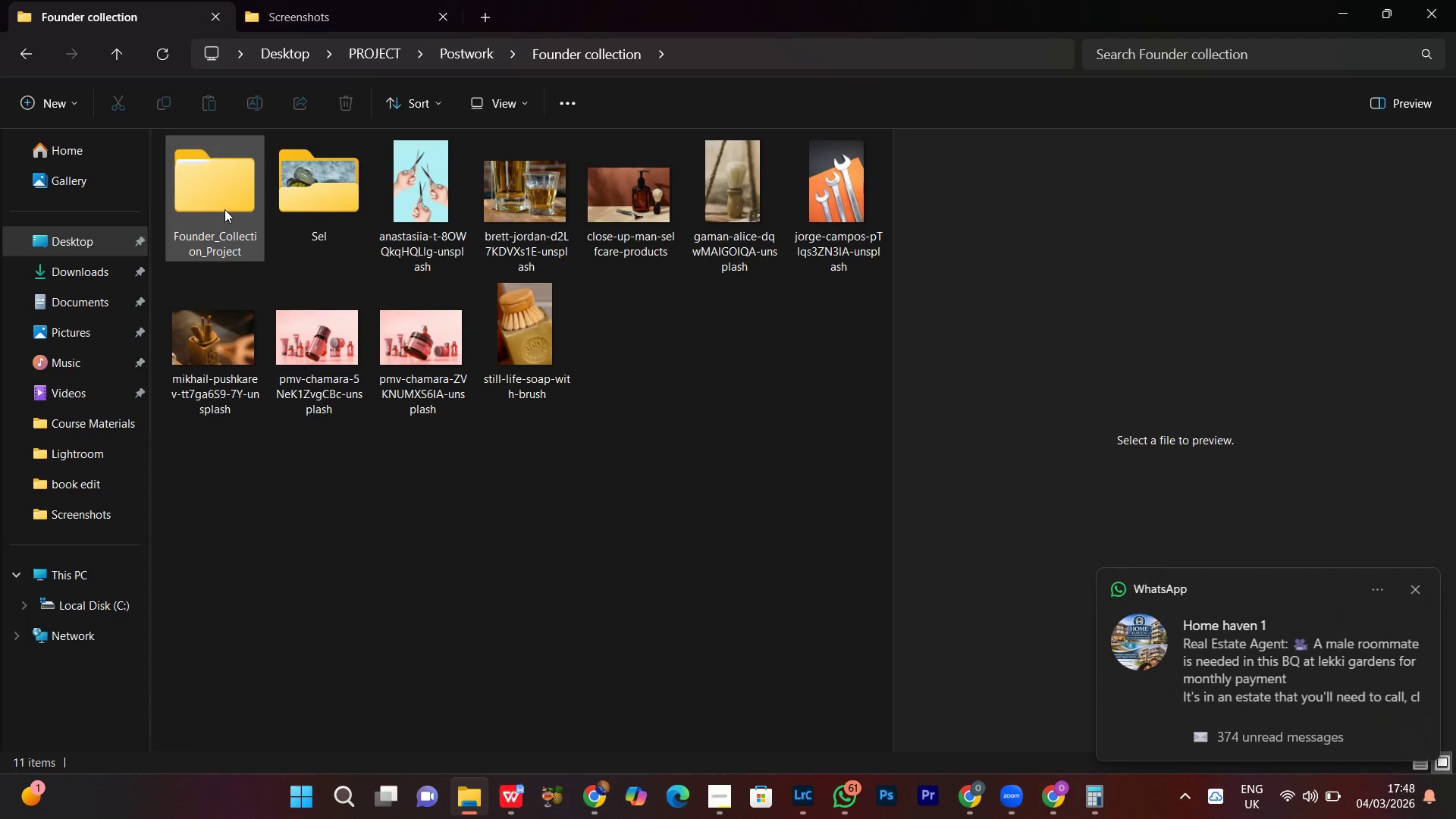 
double_click([224, 209])
 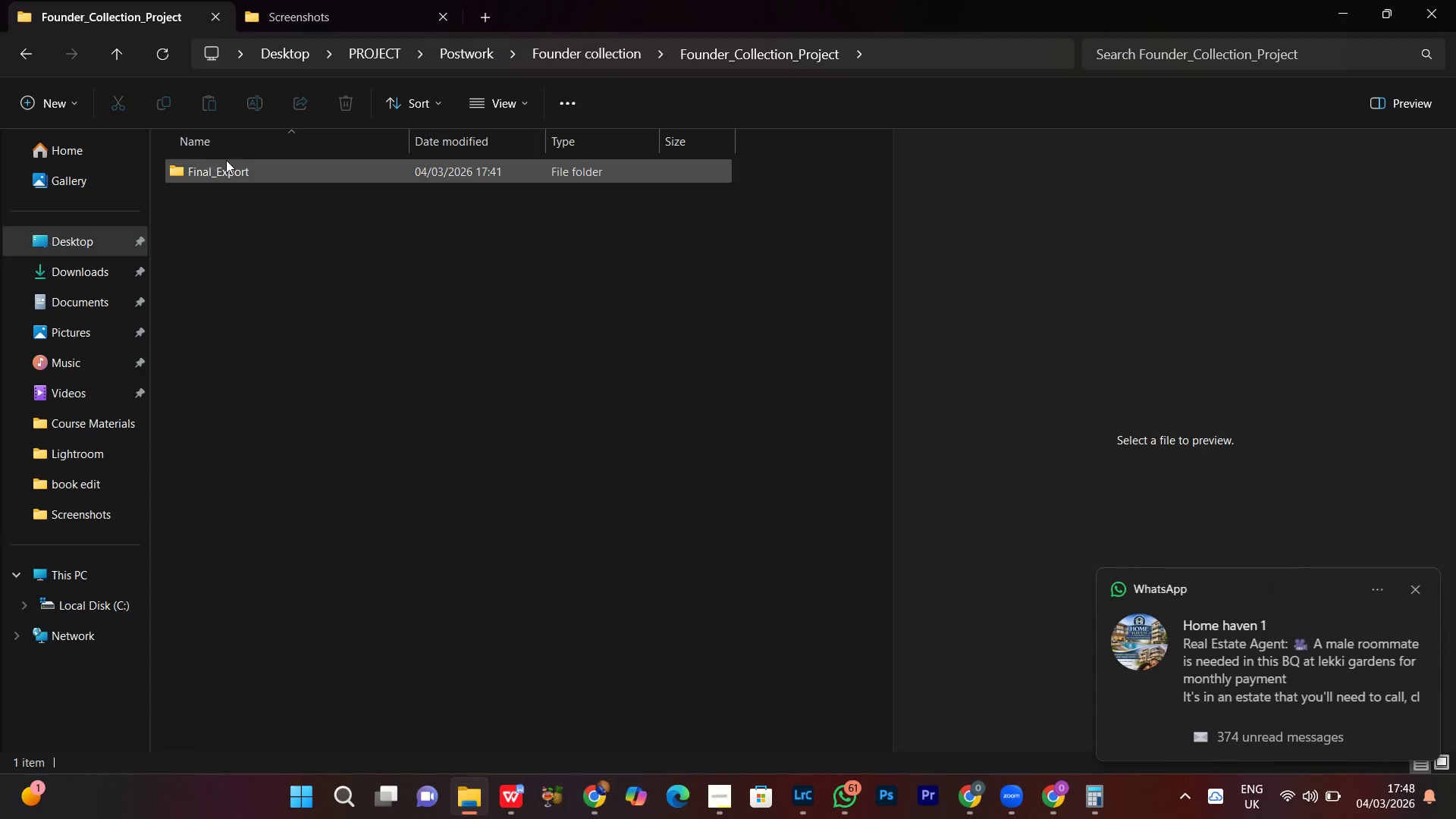 
double_click([226, 160])
 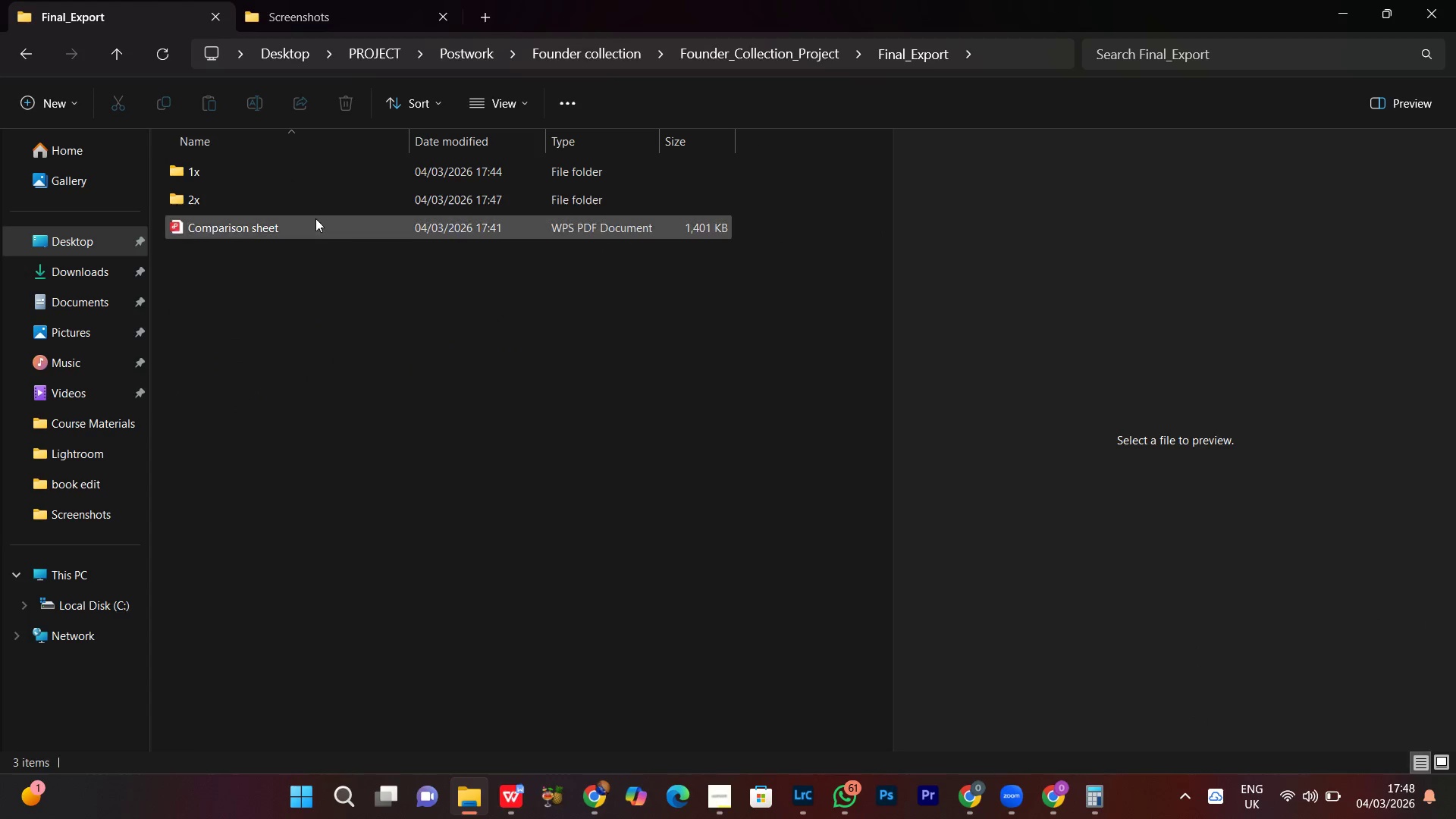 
left_click([267, 219])
 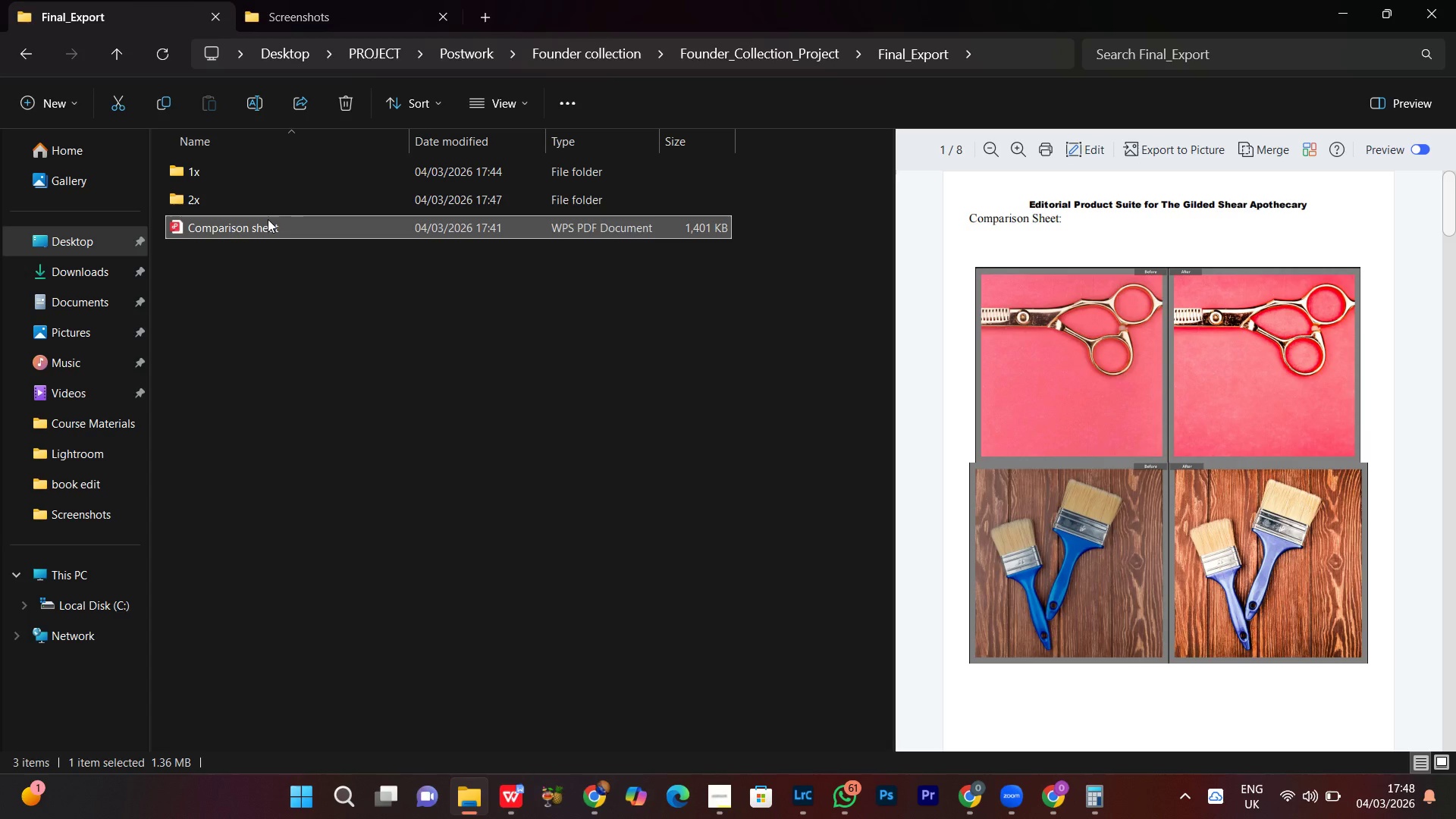 
key(Control+X)
 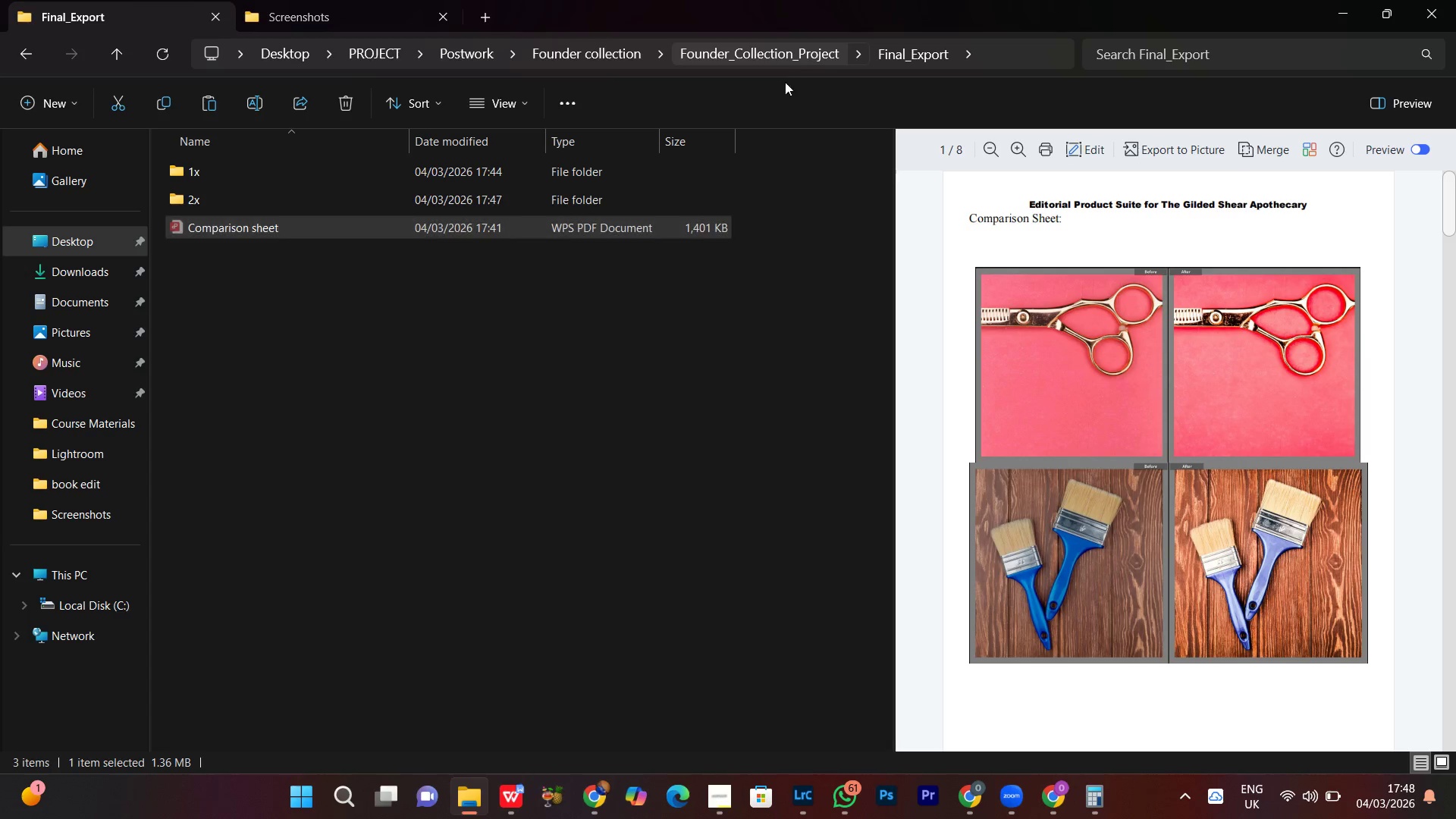 
double_click([447, 390])
 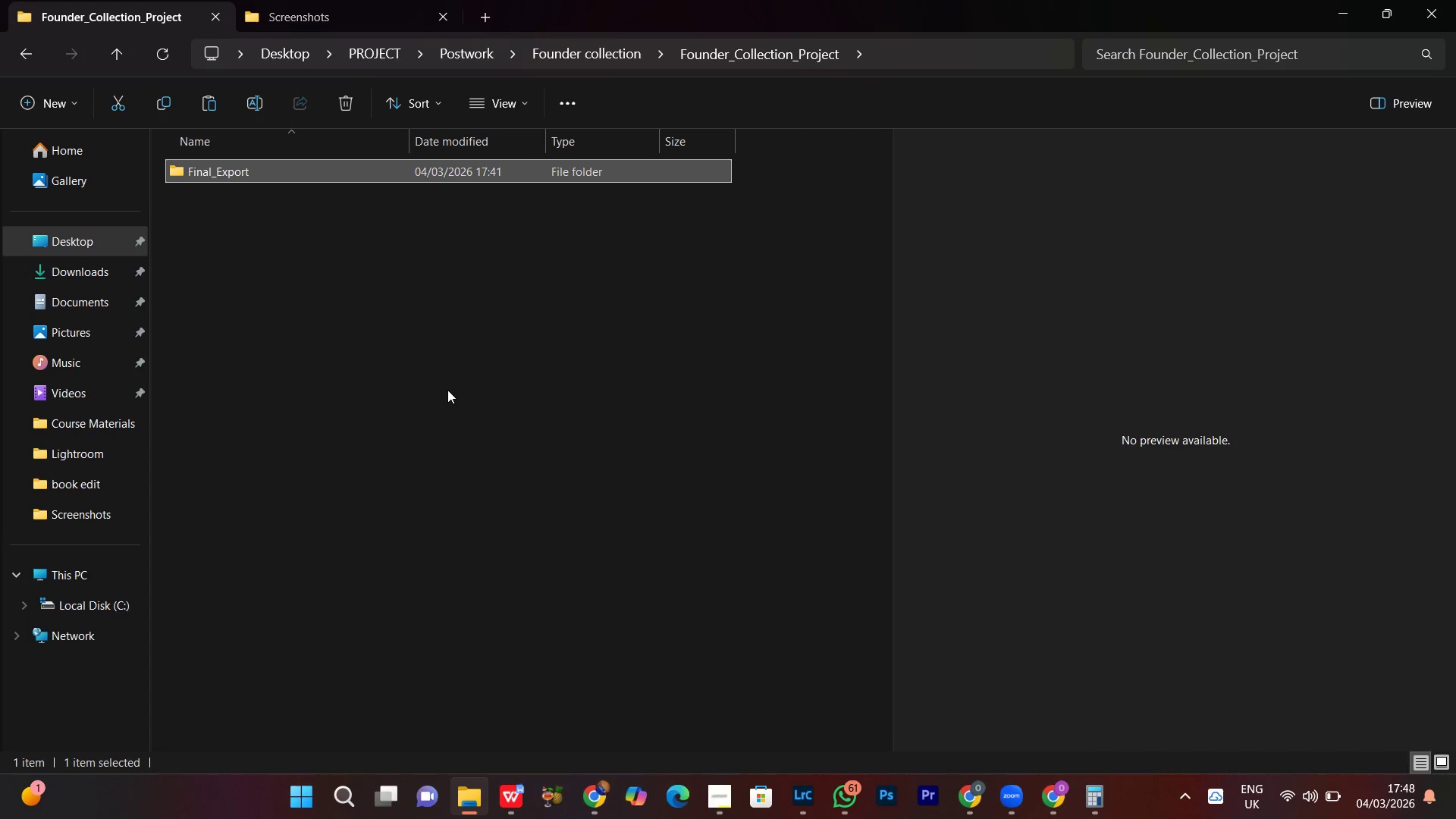 
key(Control+V)
 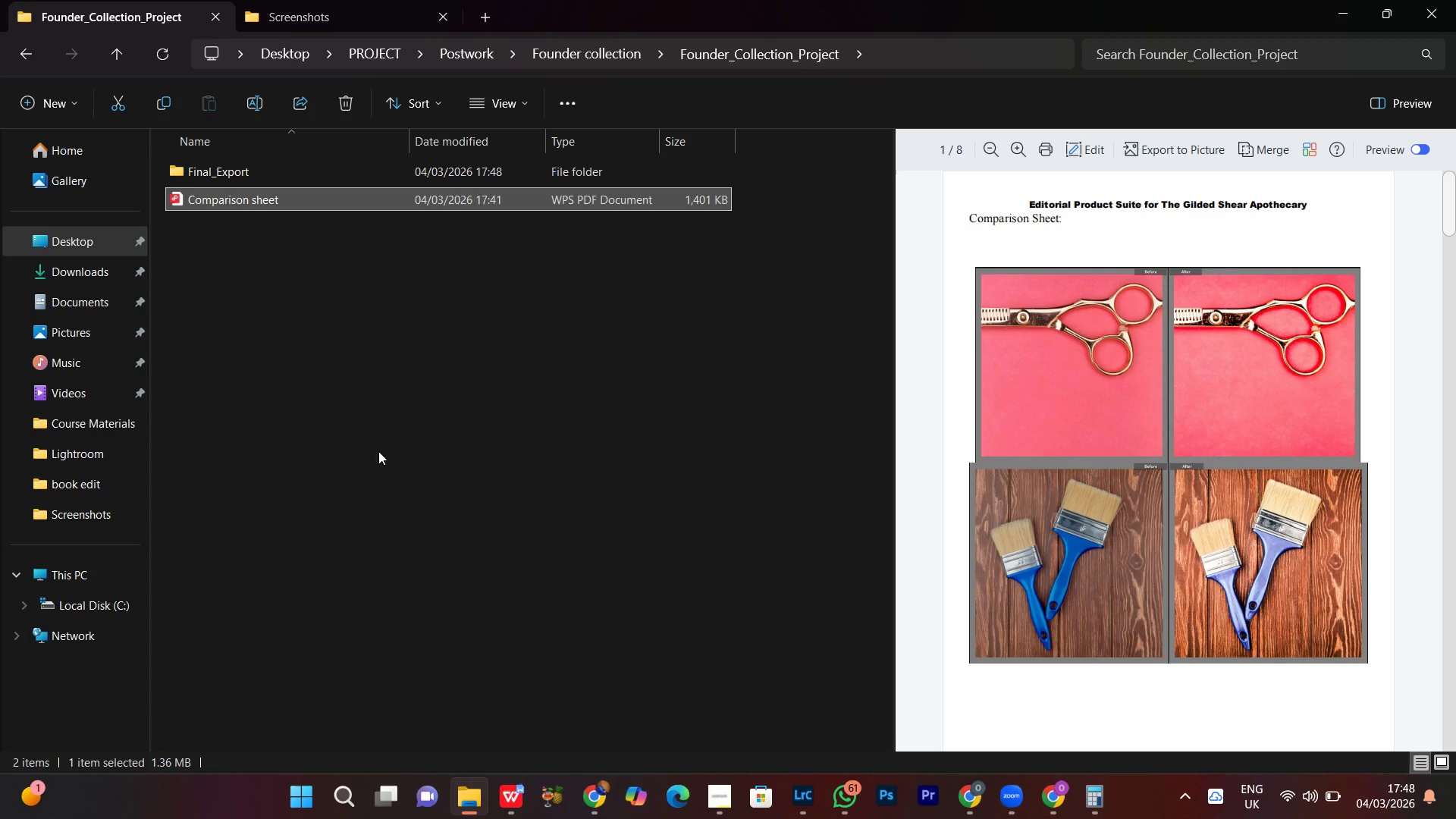 
left_click([304, 419])
 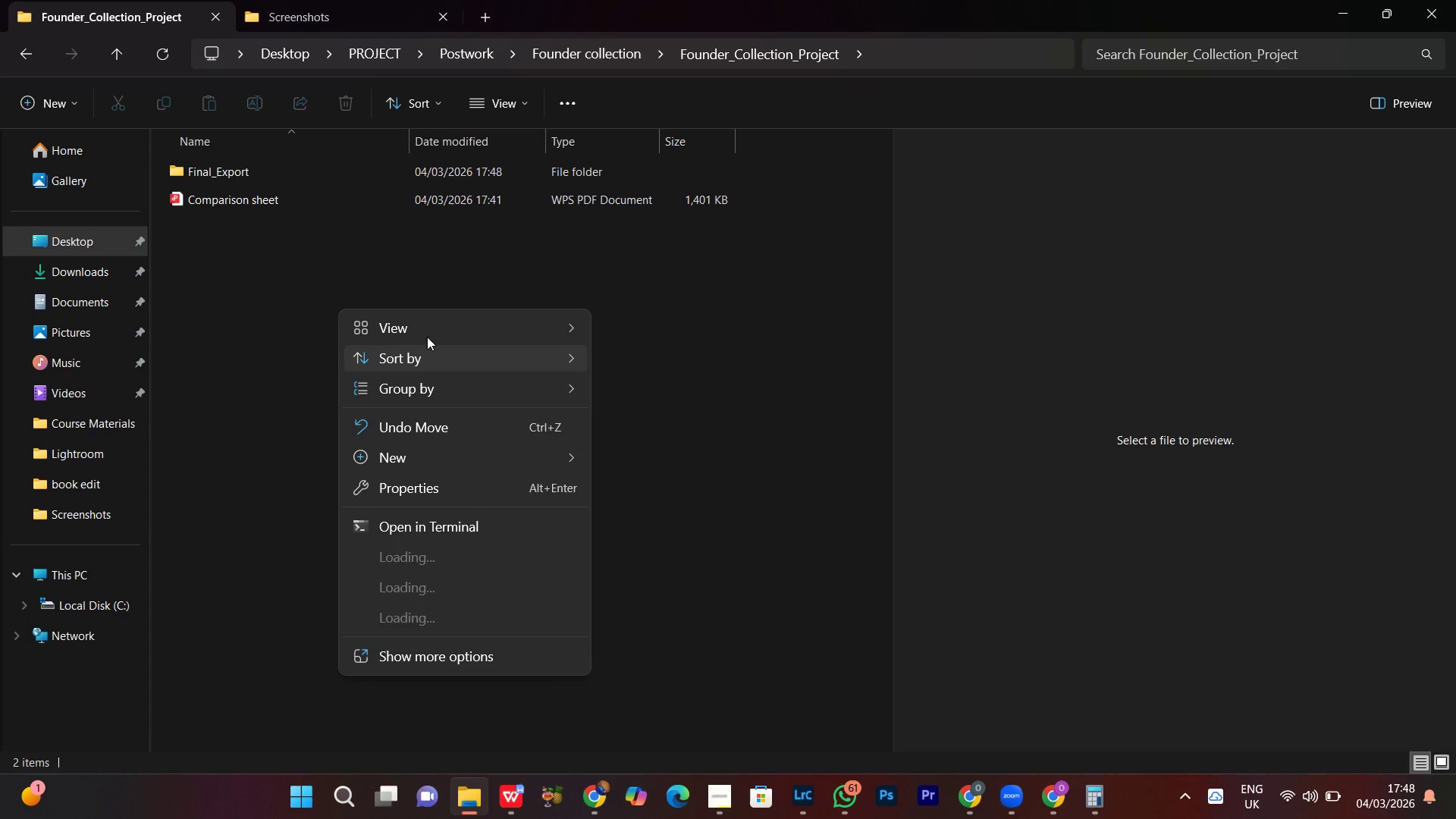 
left_click([426, 334])
 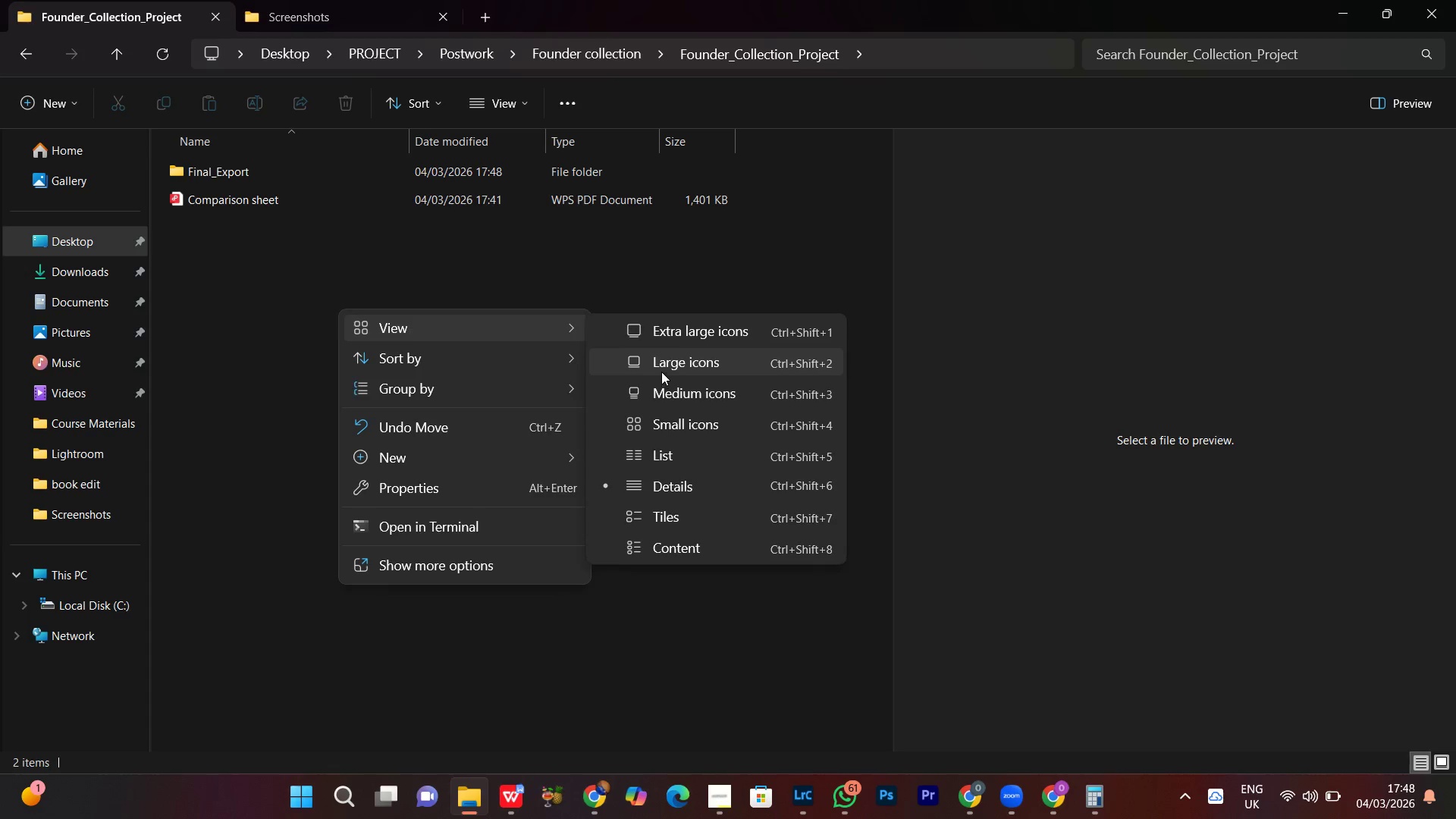 
left_click([662, 372])
 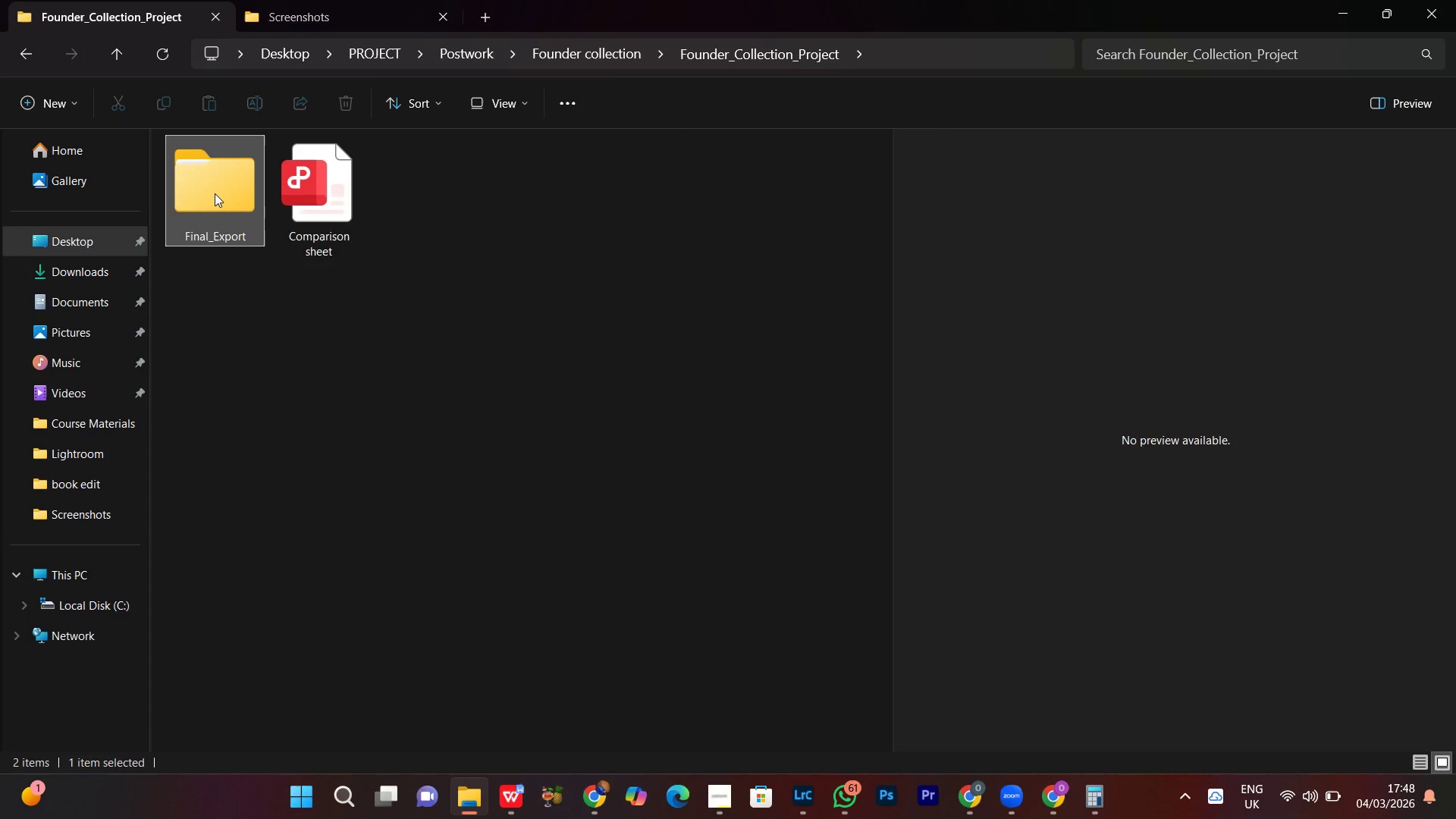 
double_click([215, 193])
 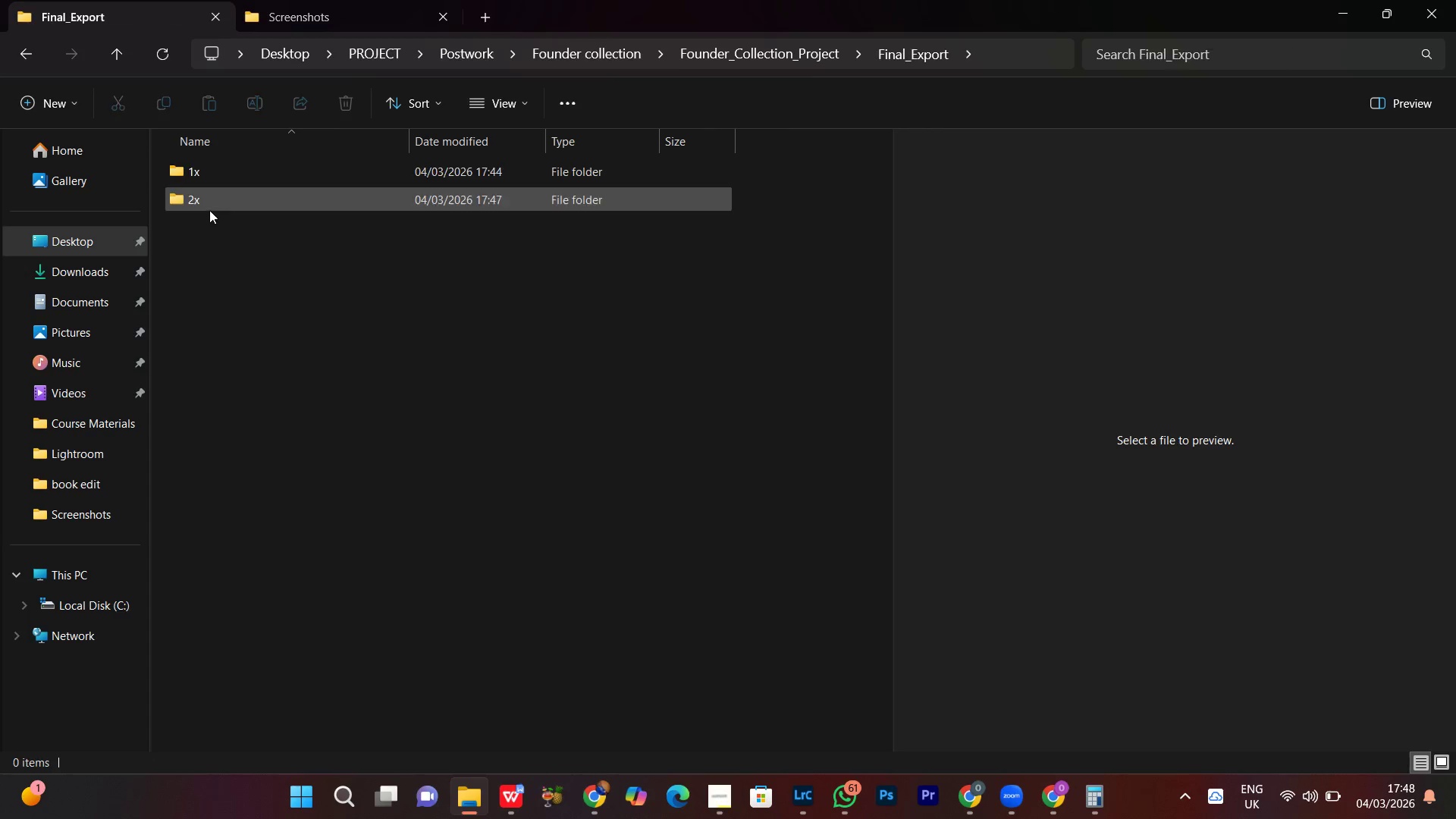 
double_click([209, 210])
 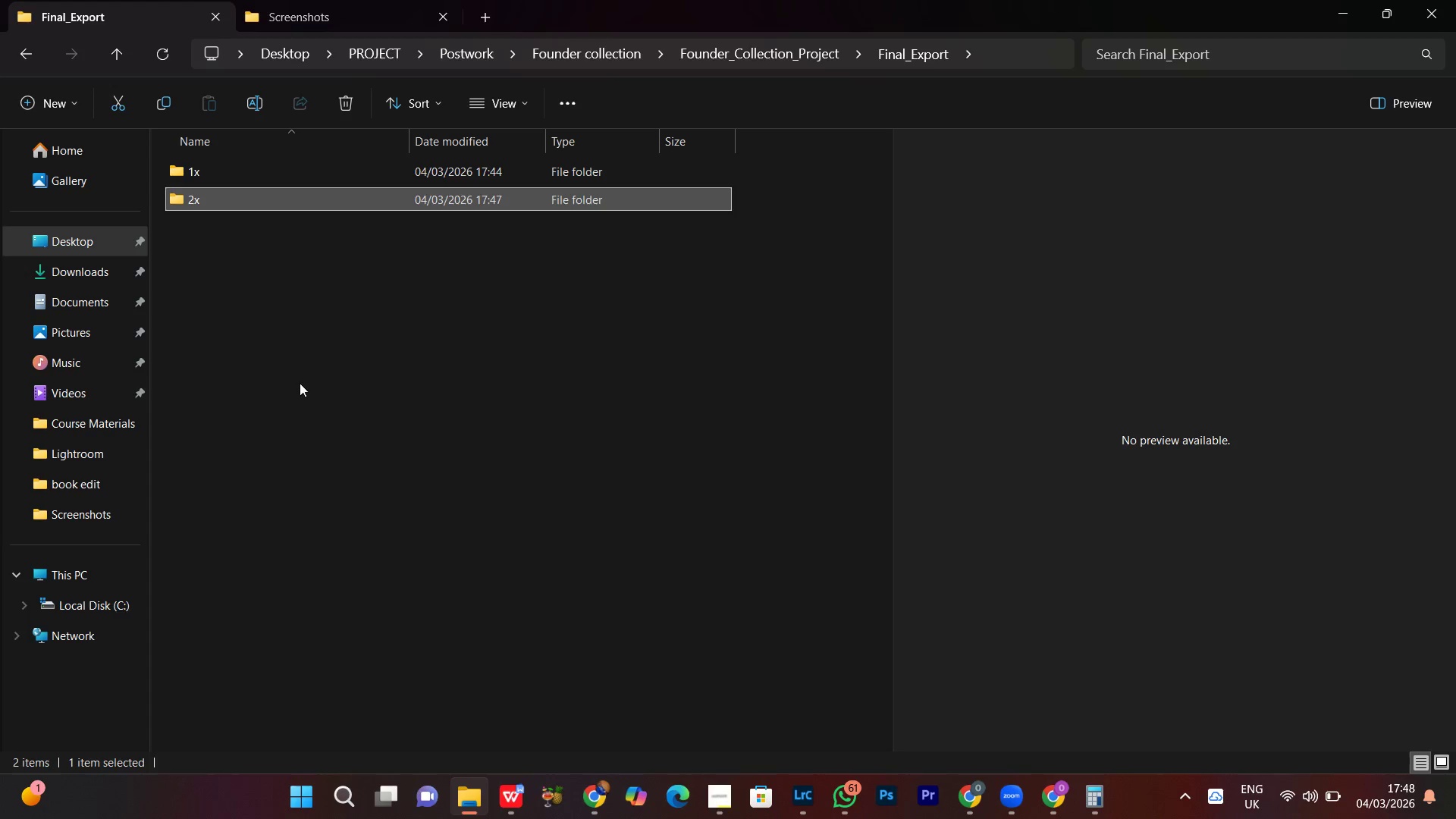 
left_click([298, 381])
 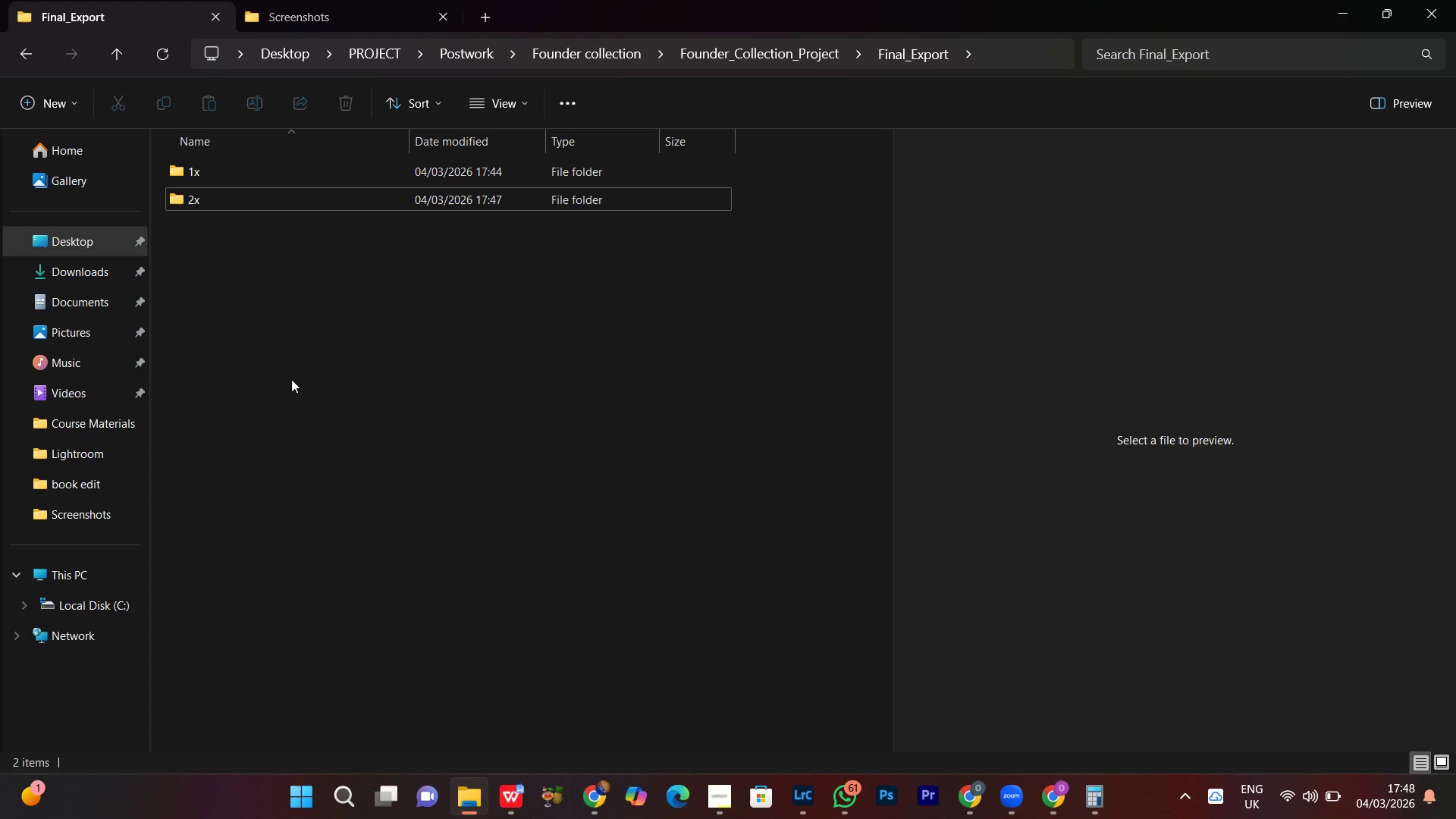 
right_click([291, 379])
 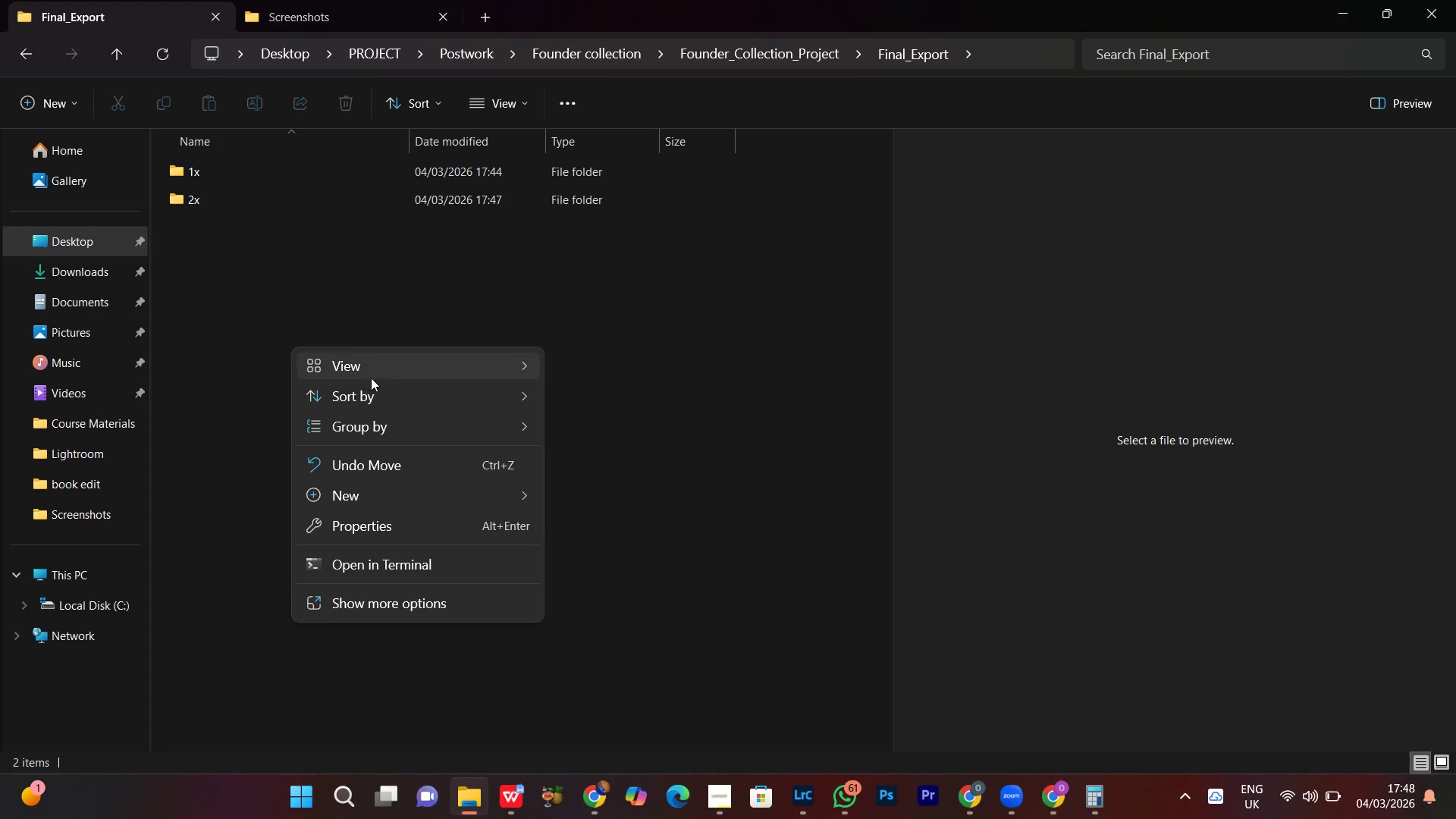 
left_click([381, 365])
 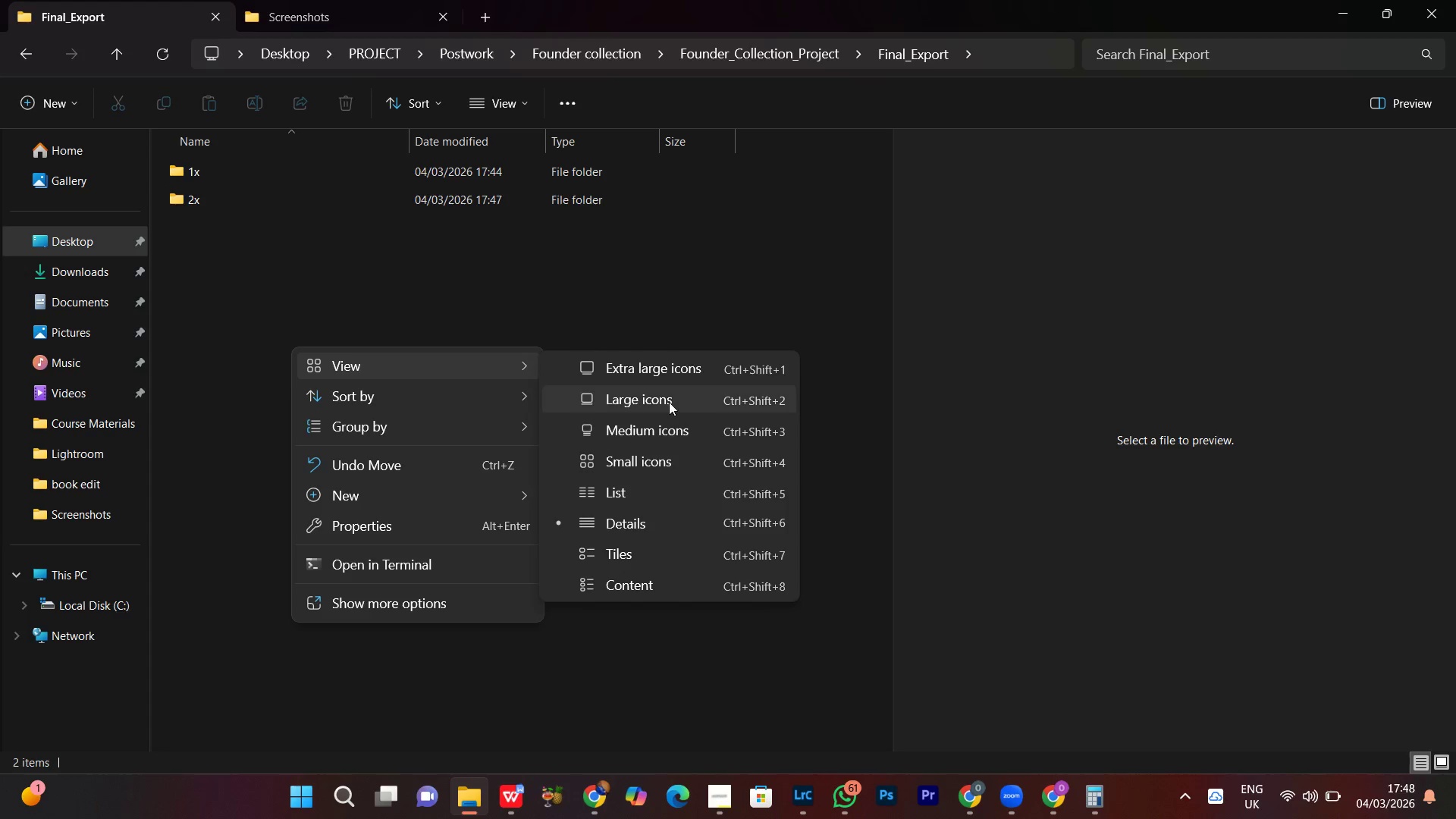 
left_click([666, 402])
 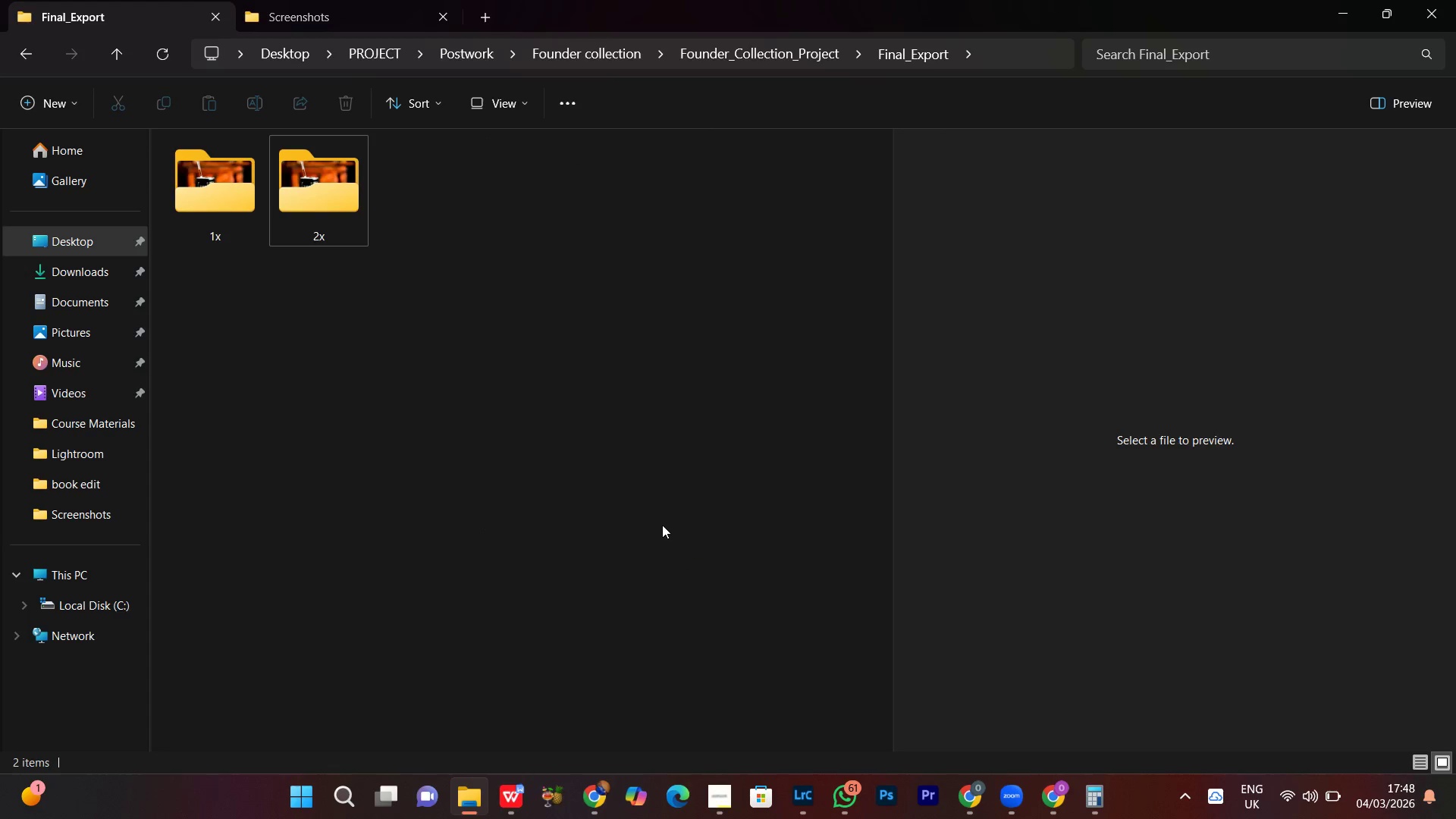 
left_click([662, 525])
 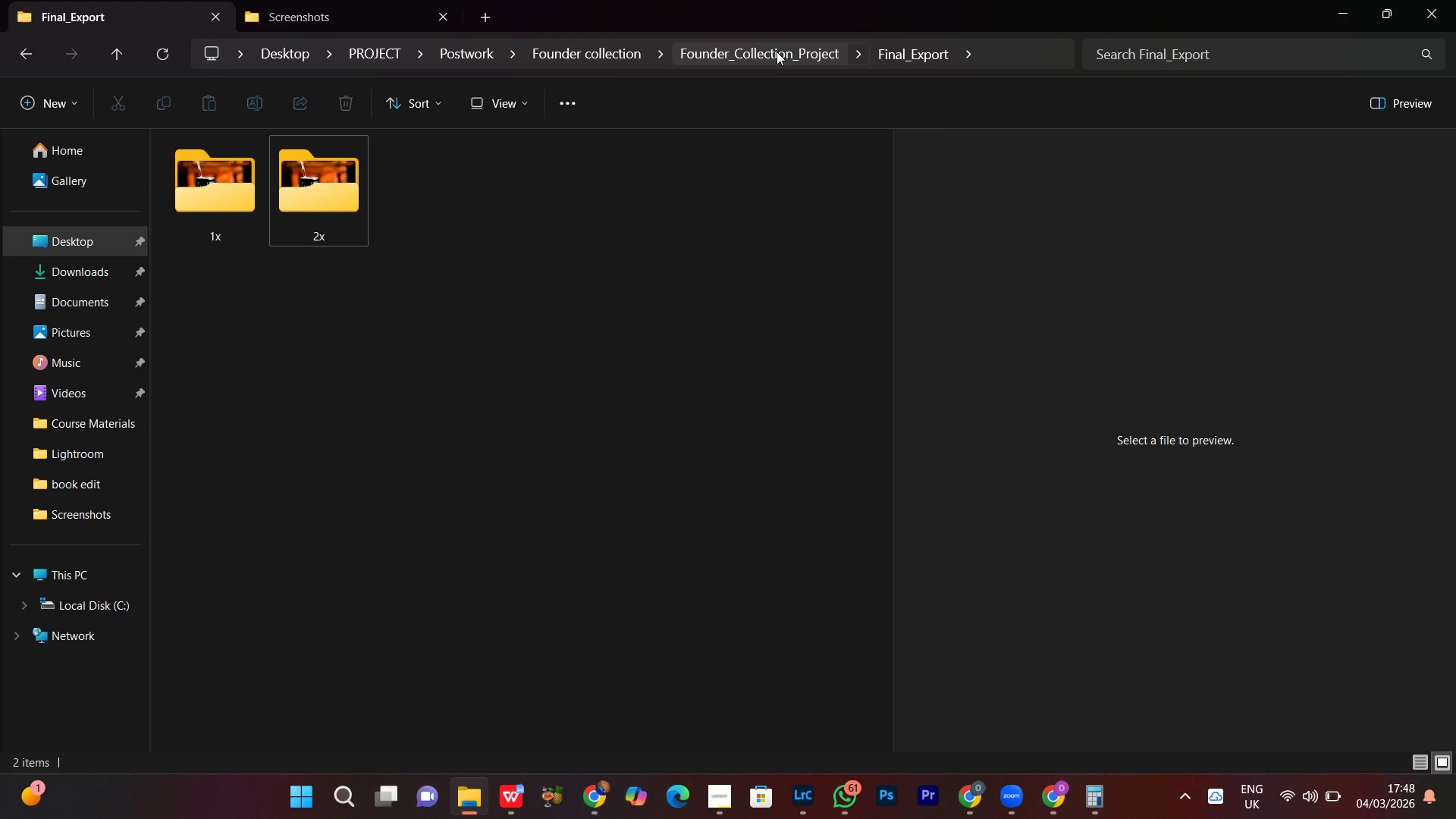 
left_click([778, 52])
 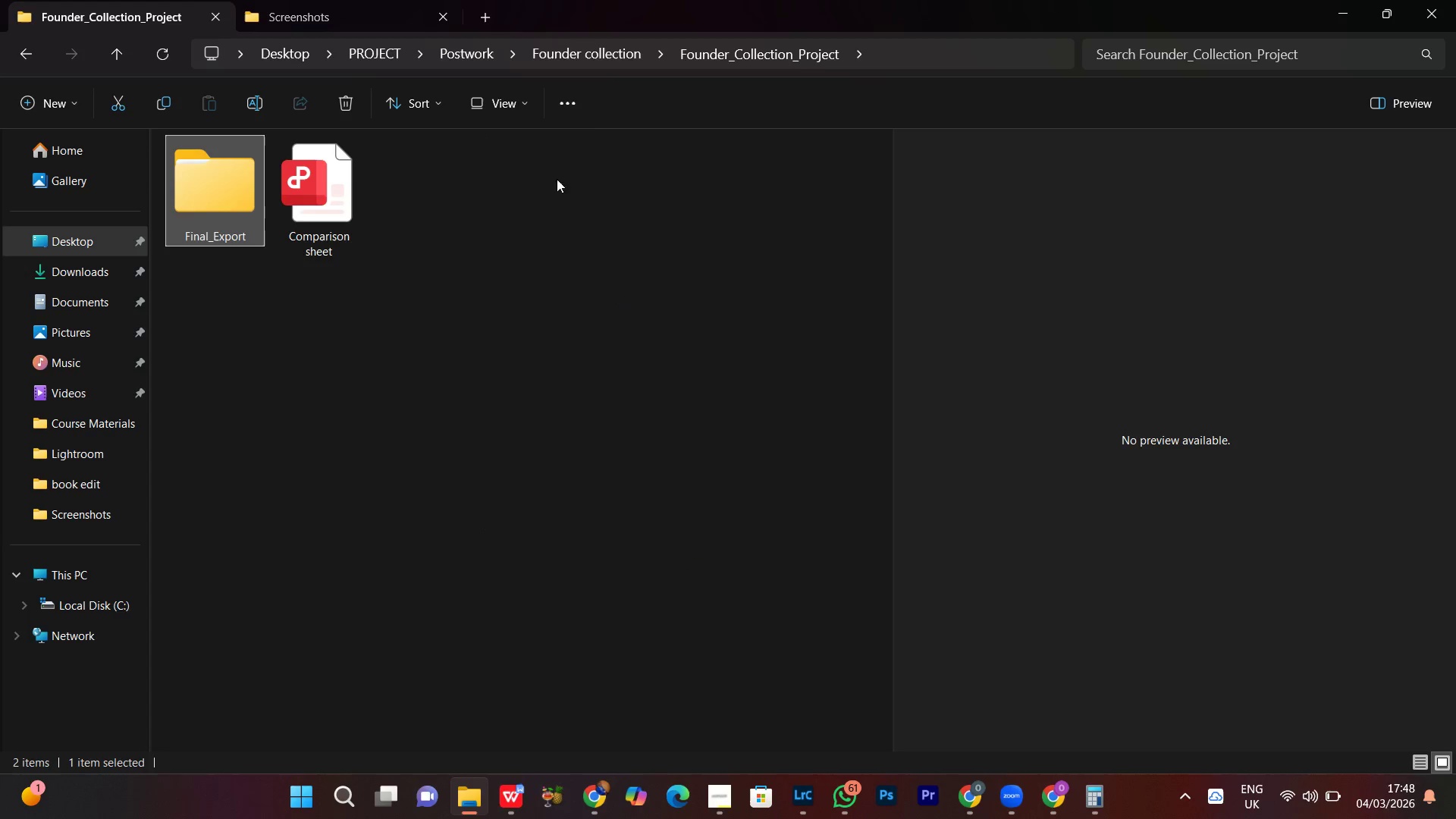 
left_click([610, 46])
 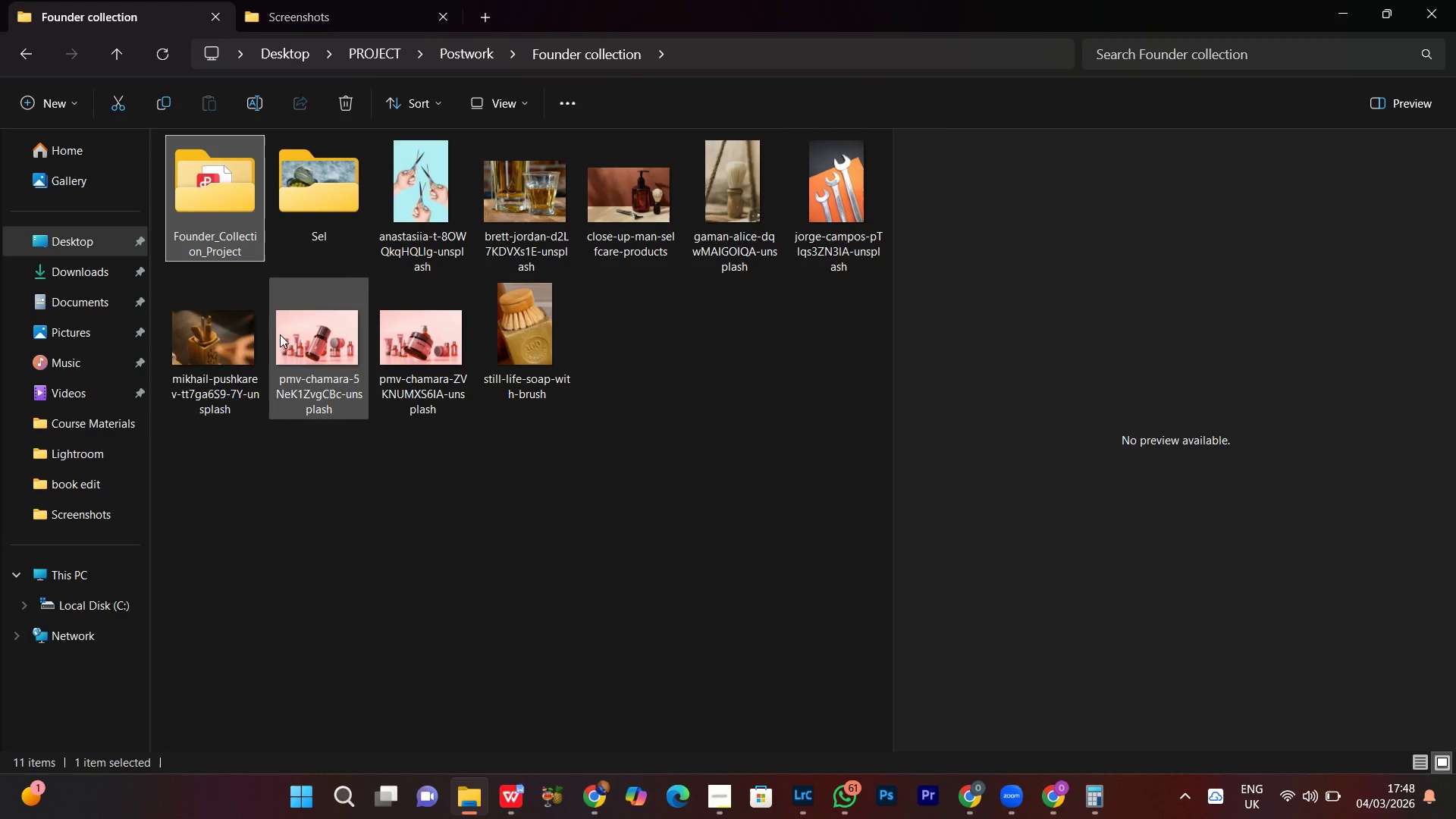 
mouse_move([215, 206])
 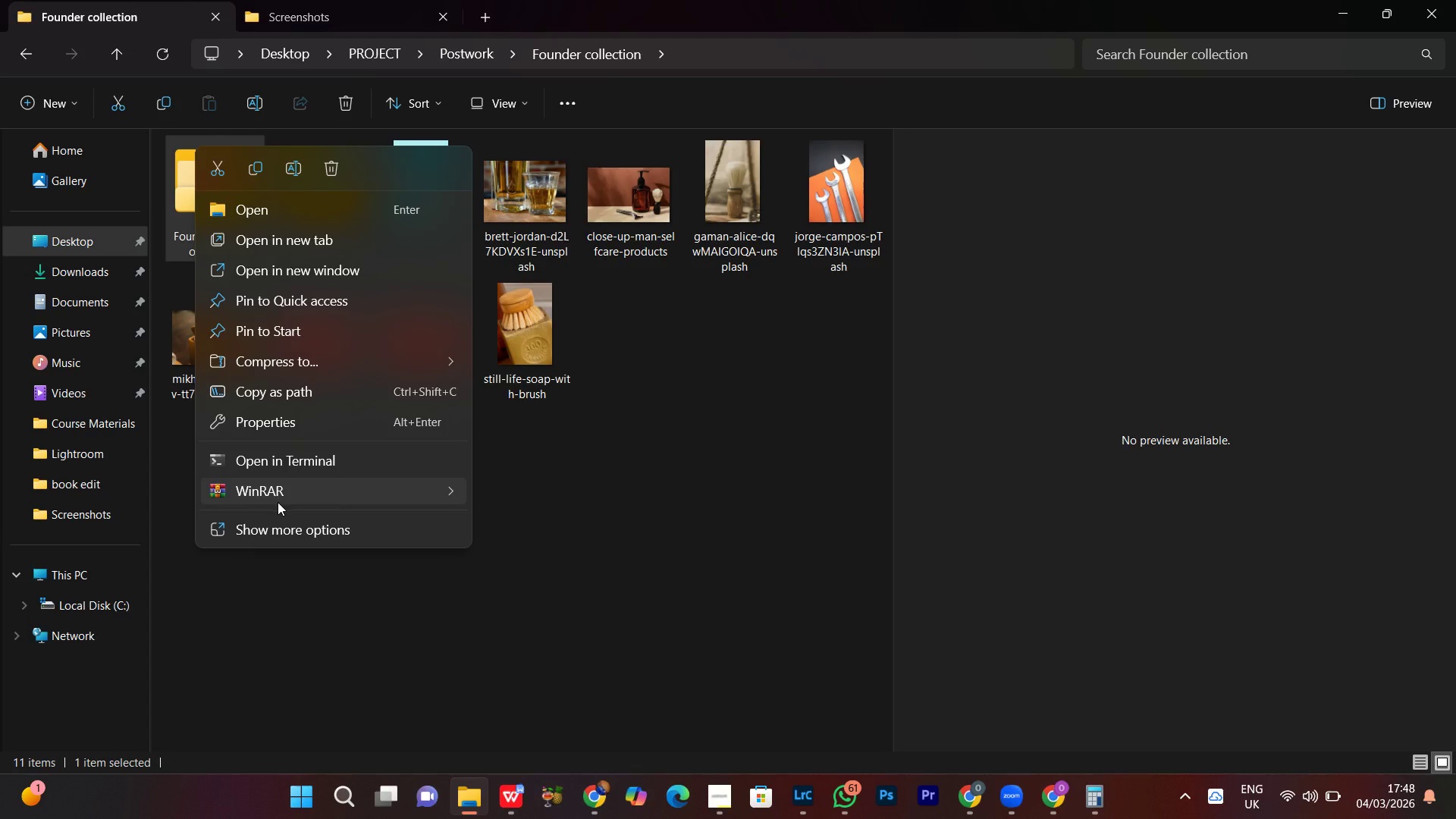 
left_click([280, 491])
 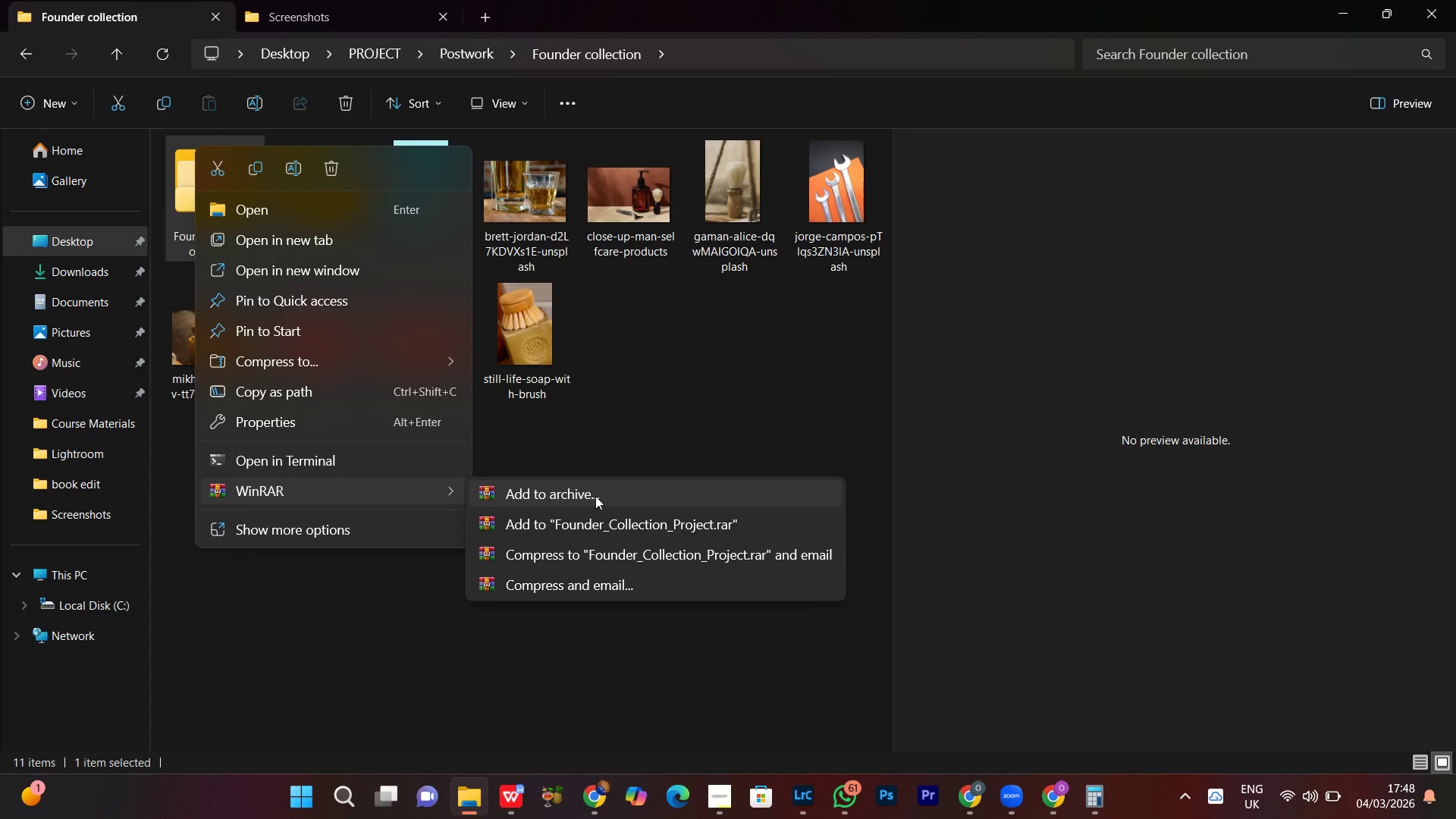 
left_click([591, 495])
 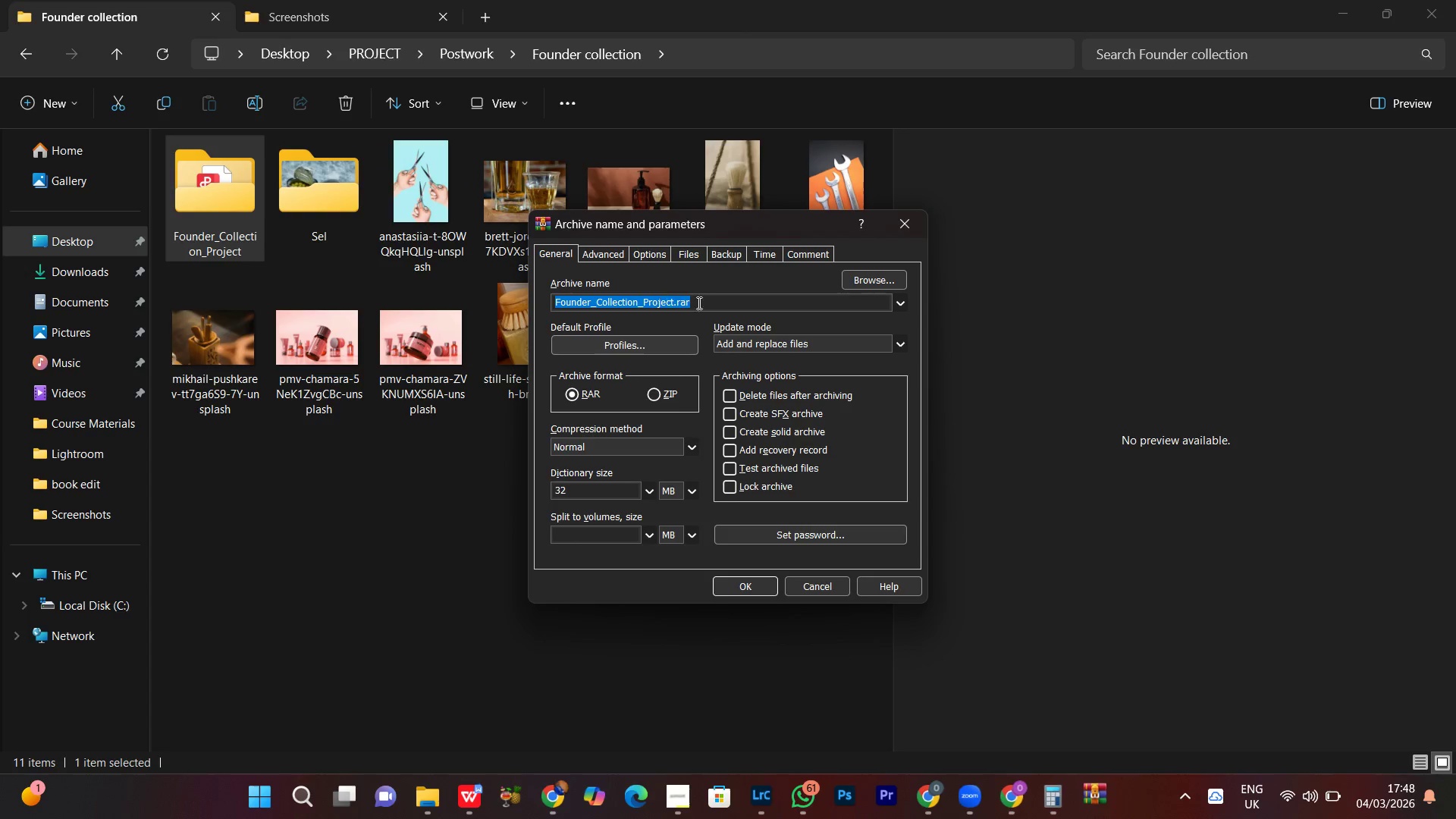 
key(Control+C)
 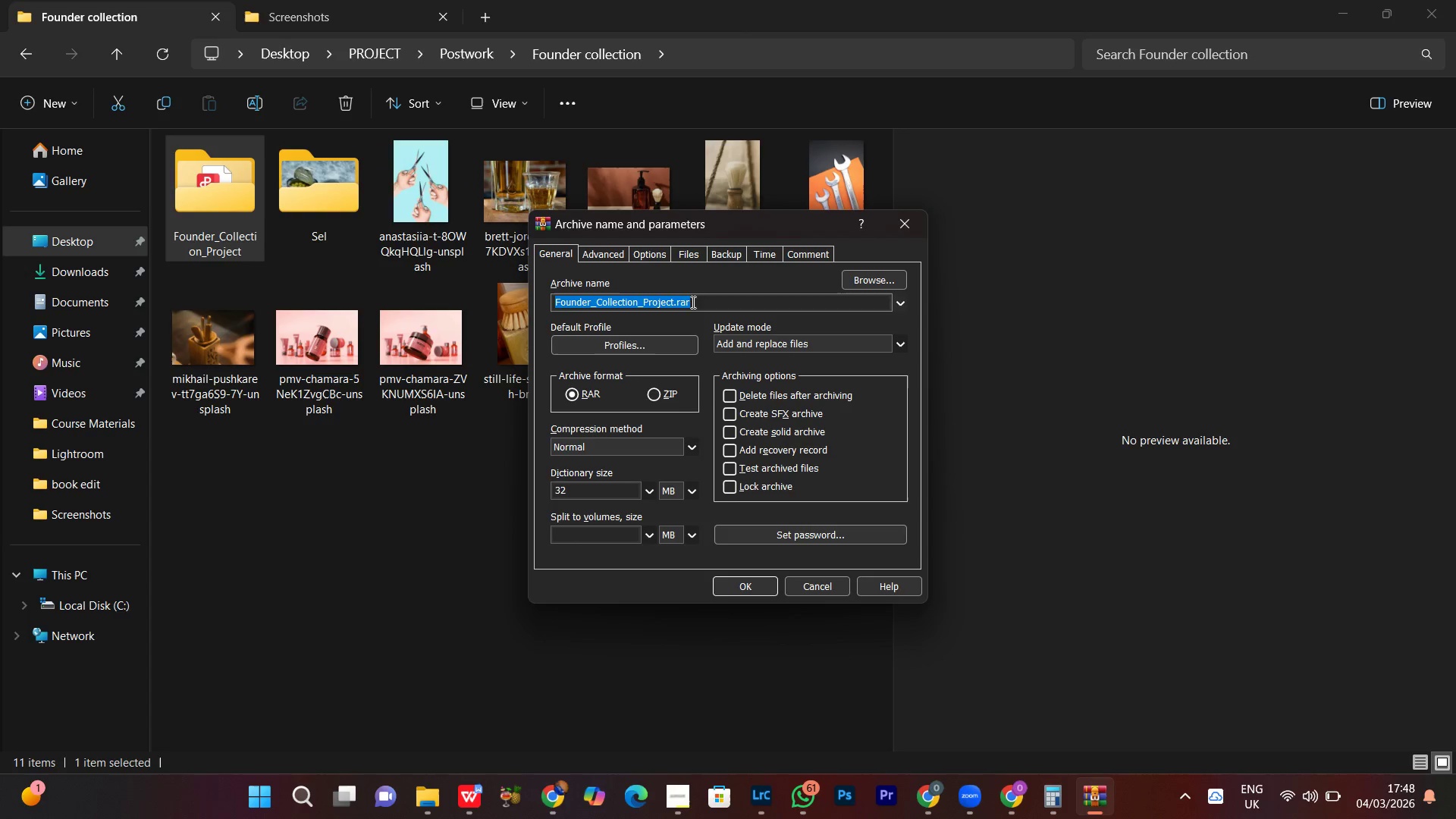 
key(Control+C)
 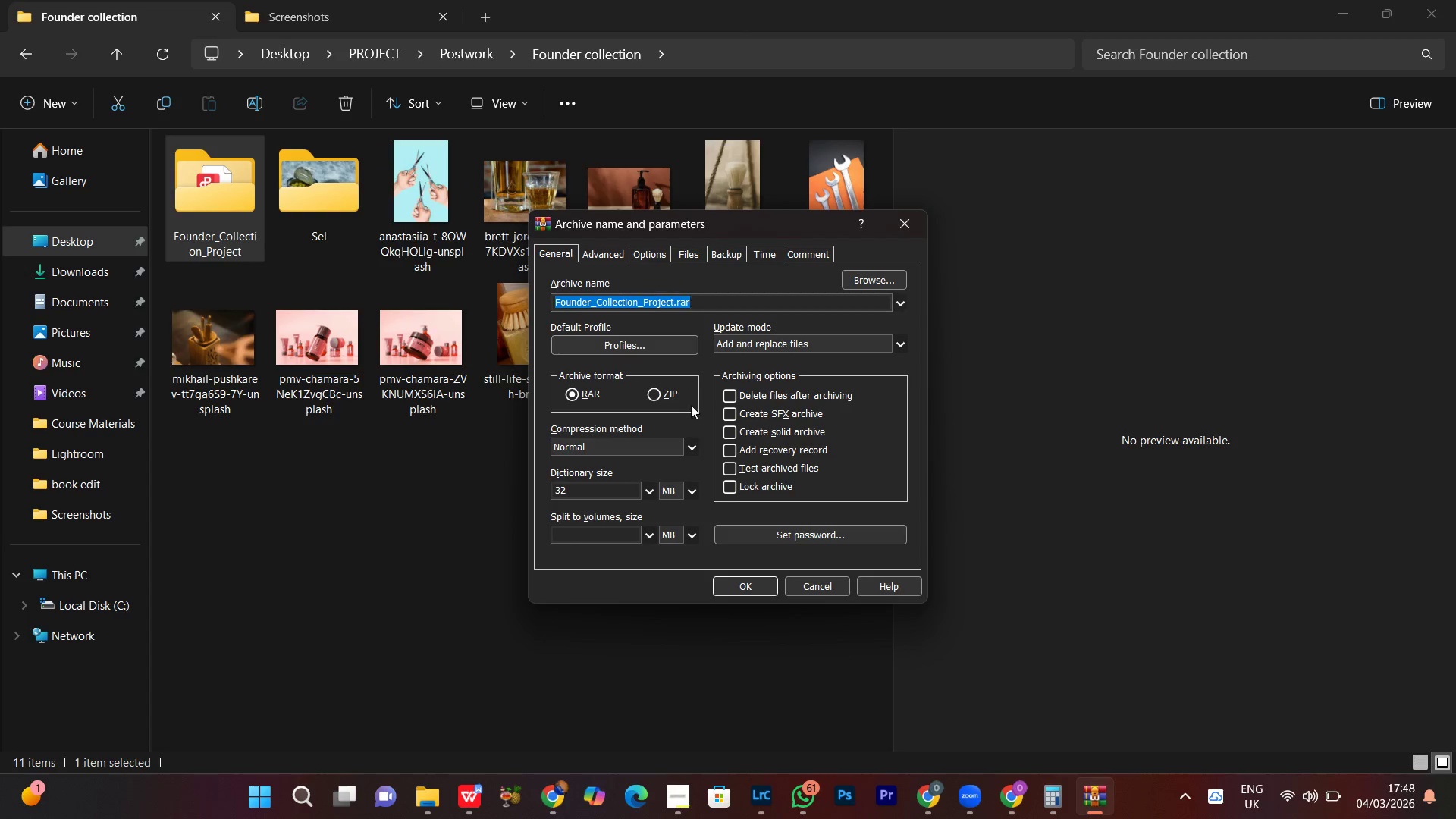 
key(Control+C)
 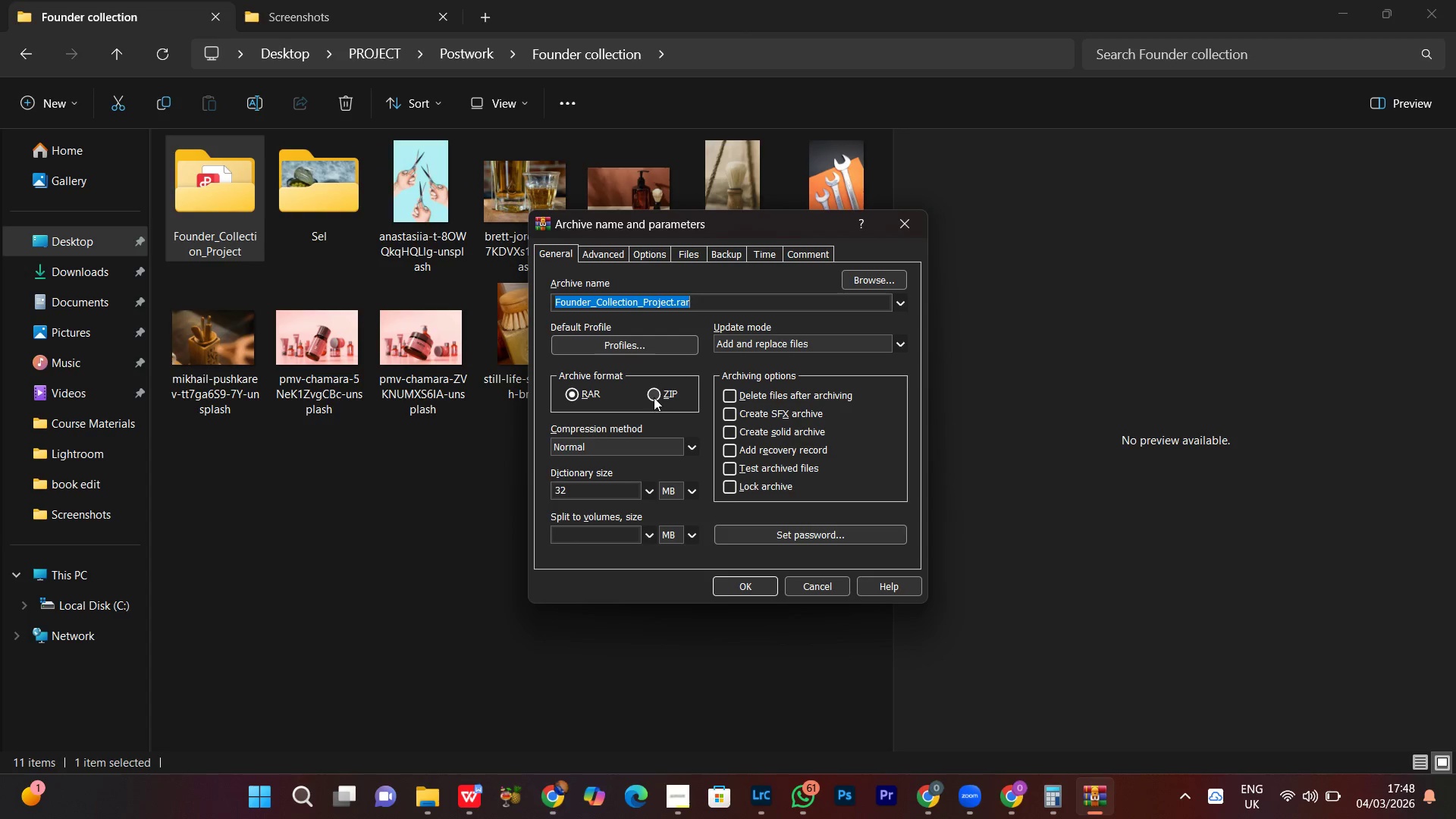 
left_click([654, 397])
 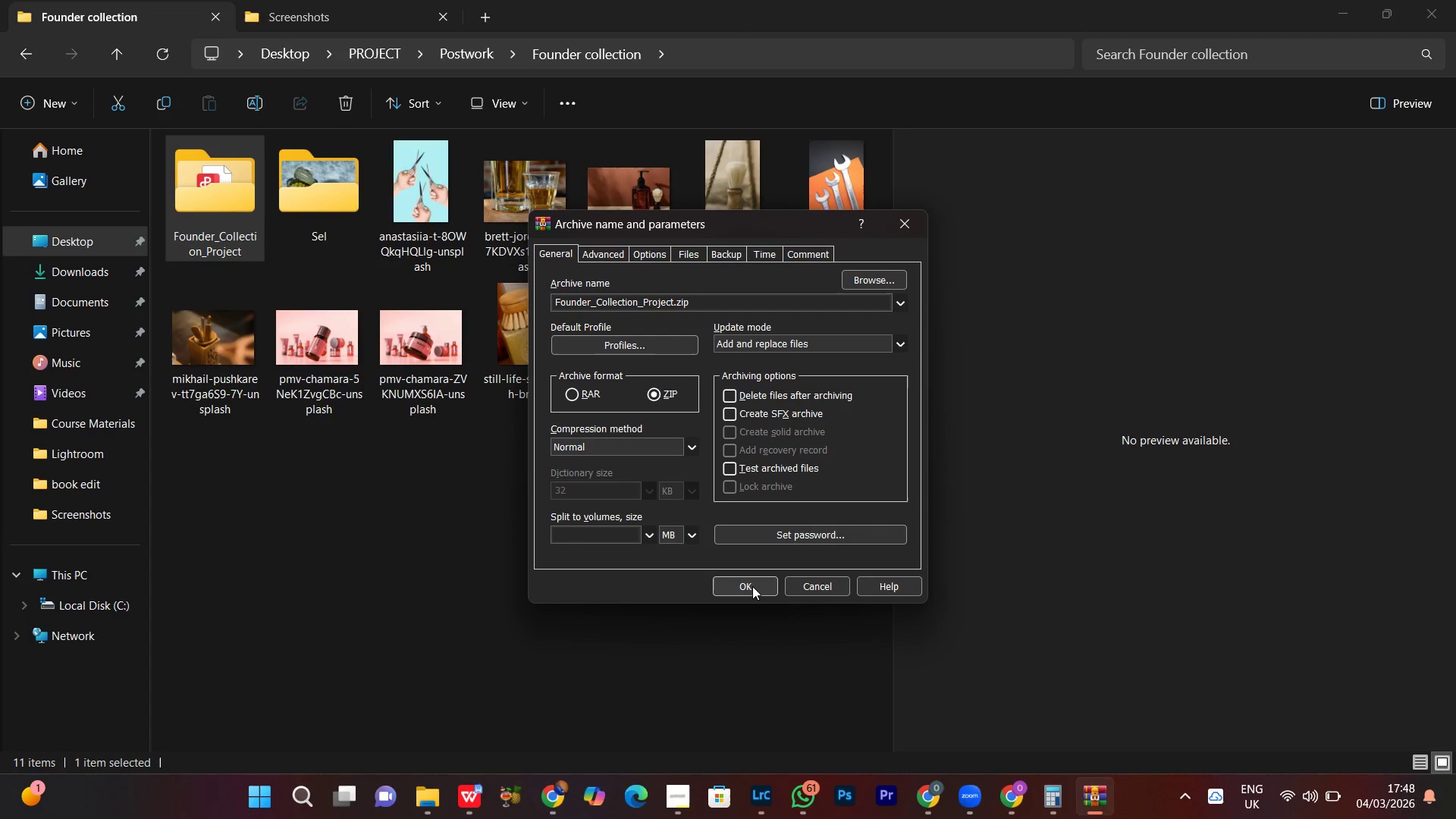 
left_click([752, 585])
 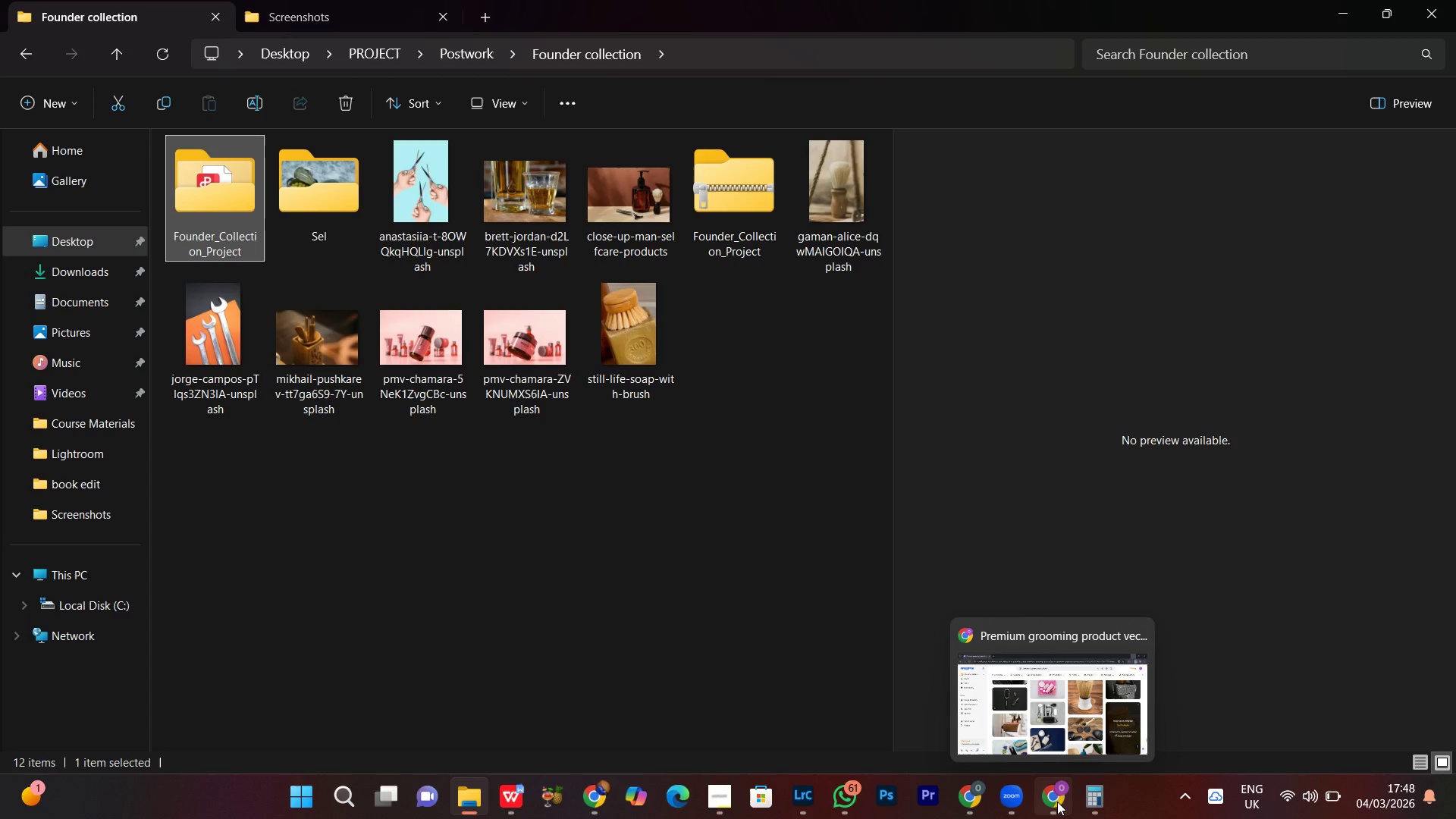 
wait(5.34)
 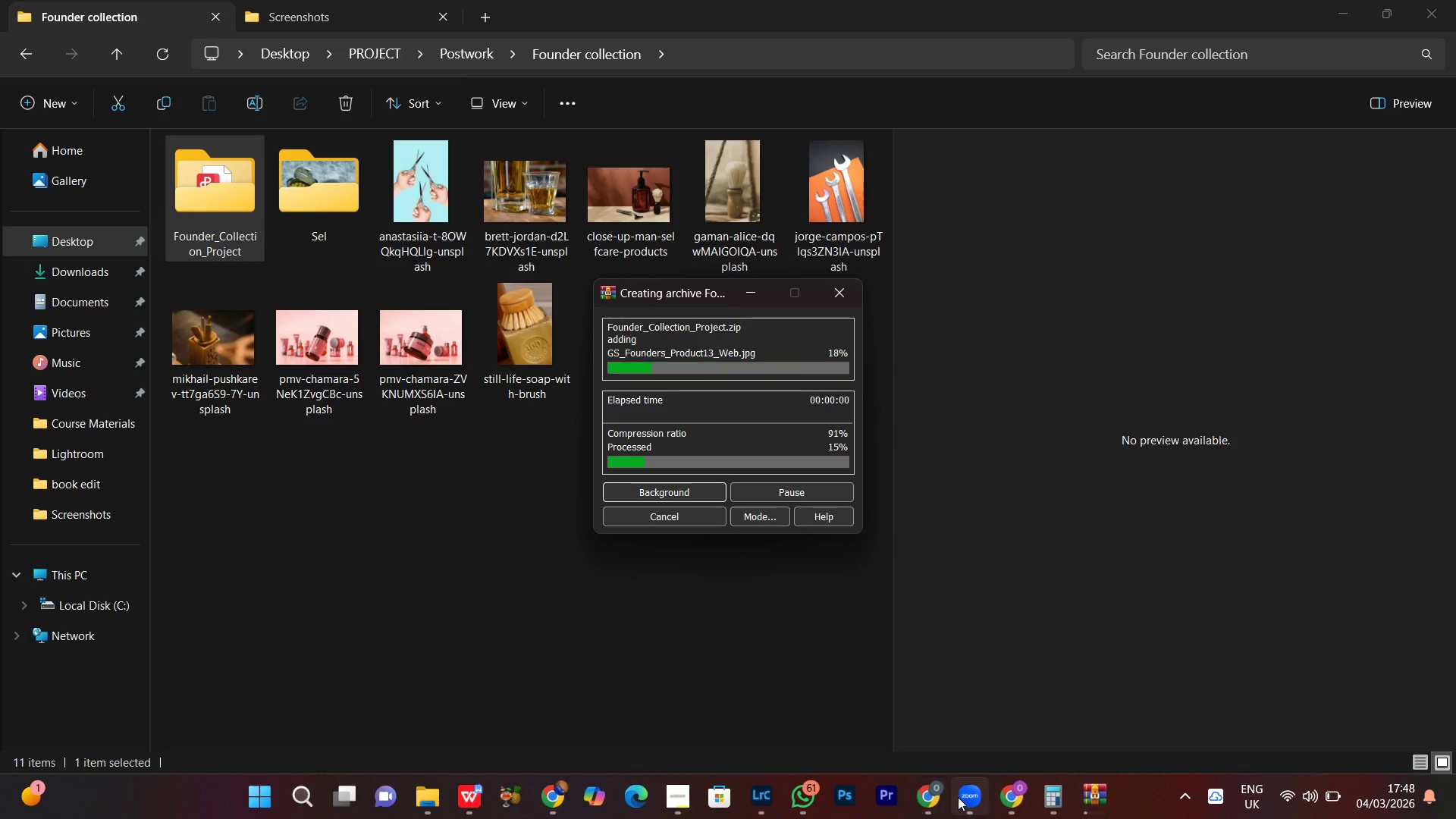 
left_click([592, 806])
 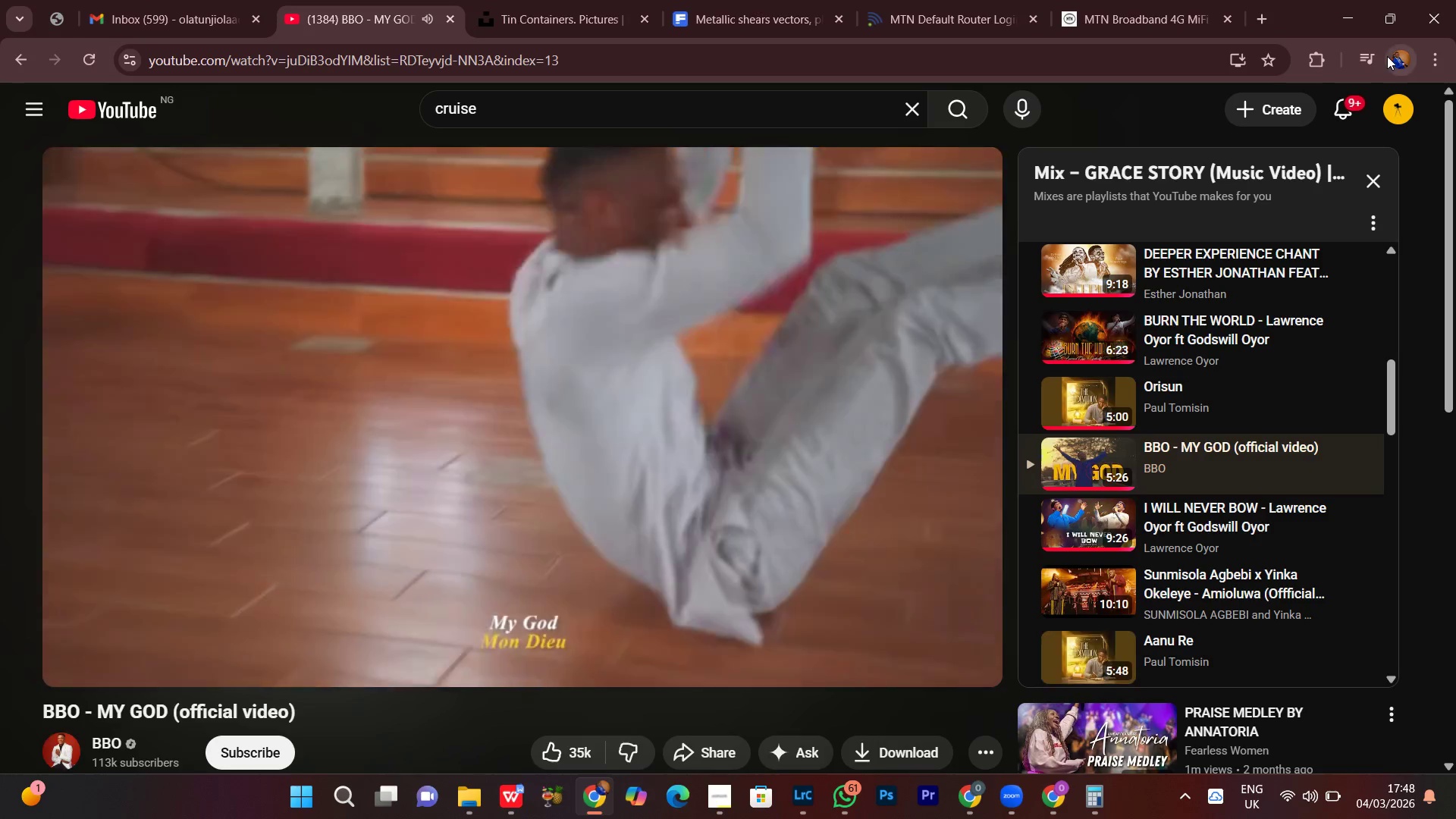 
left_click([1392, 59])
 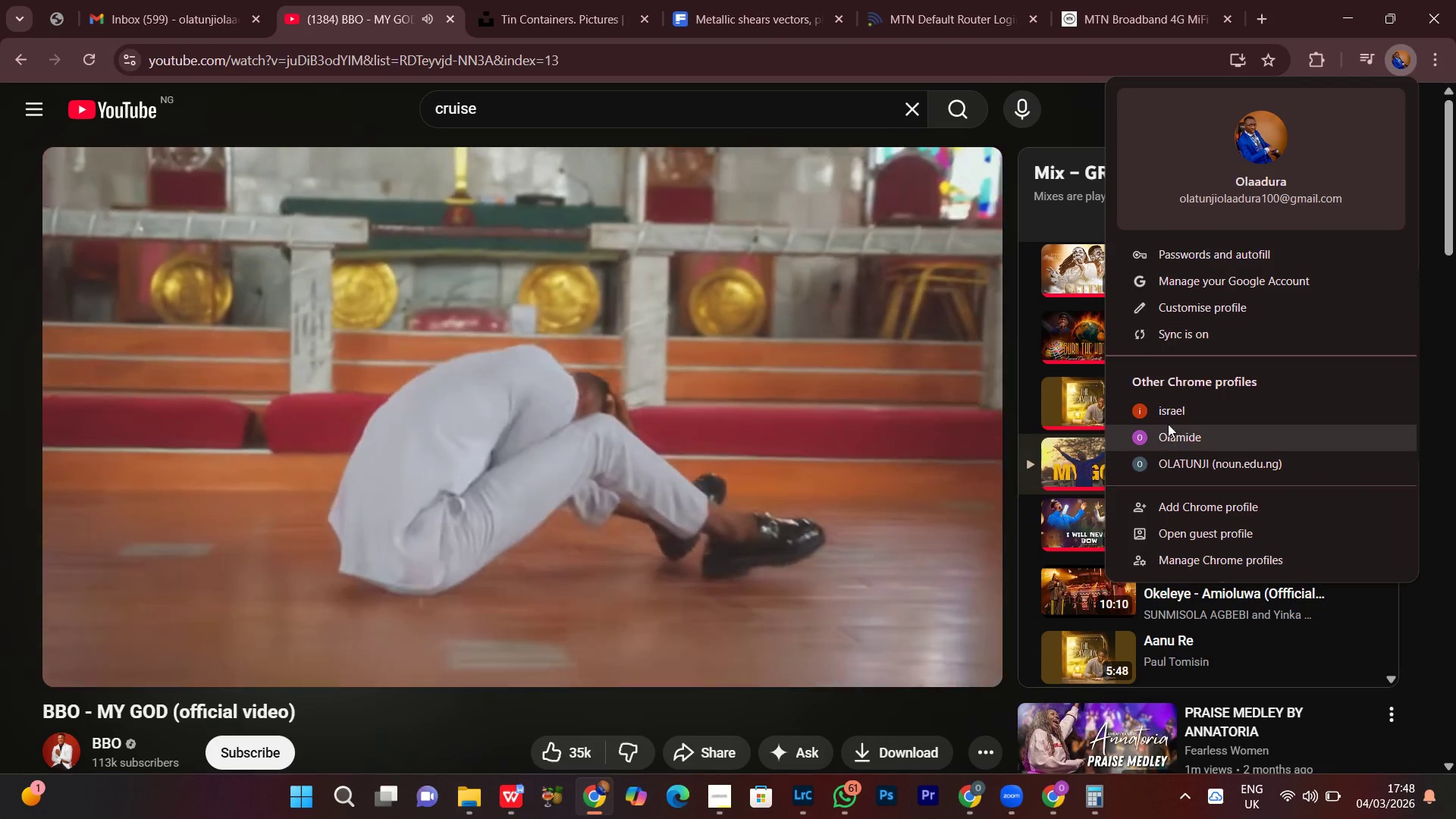 
left_click([1164, 418])
 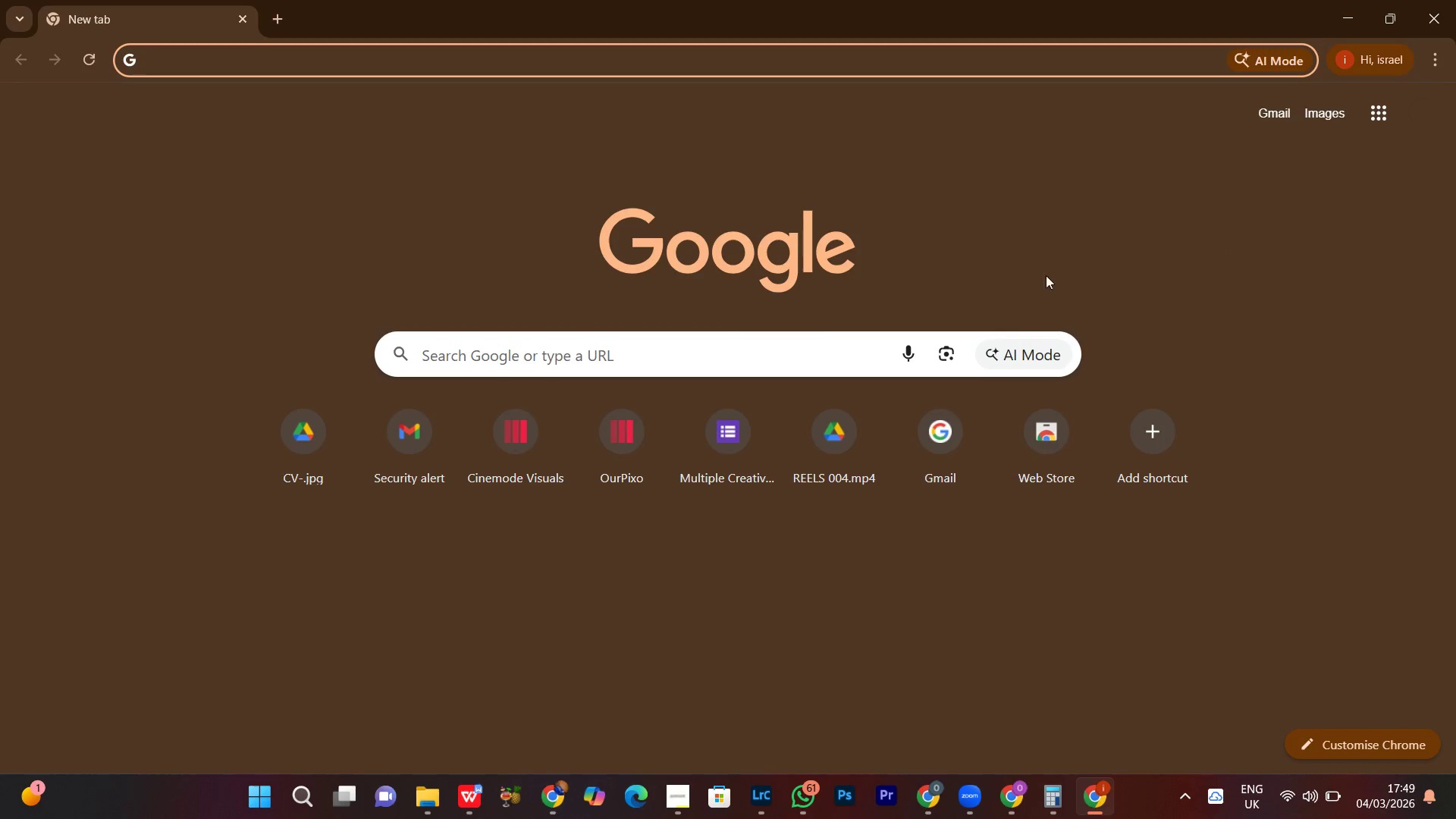 
left_click([1377, 113])
 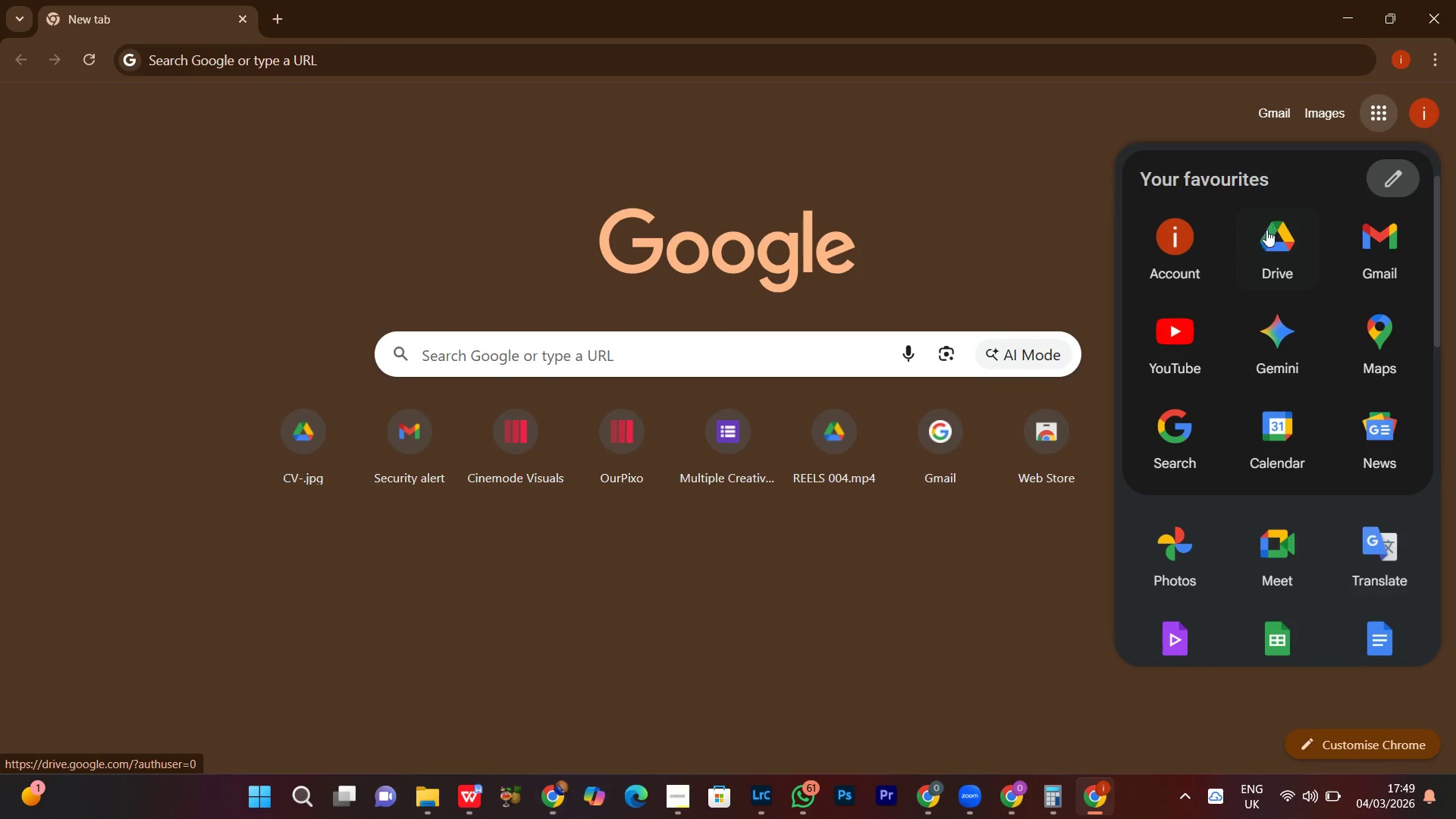 
left_click([1282, 242])
 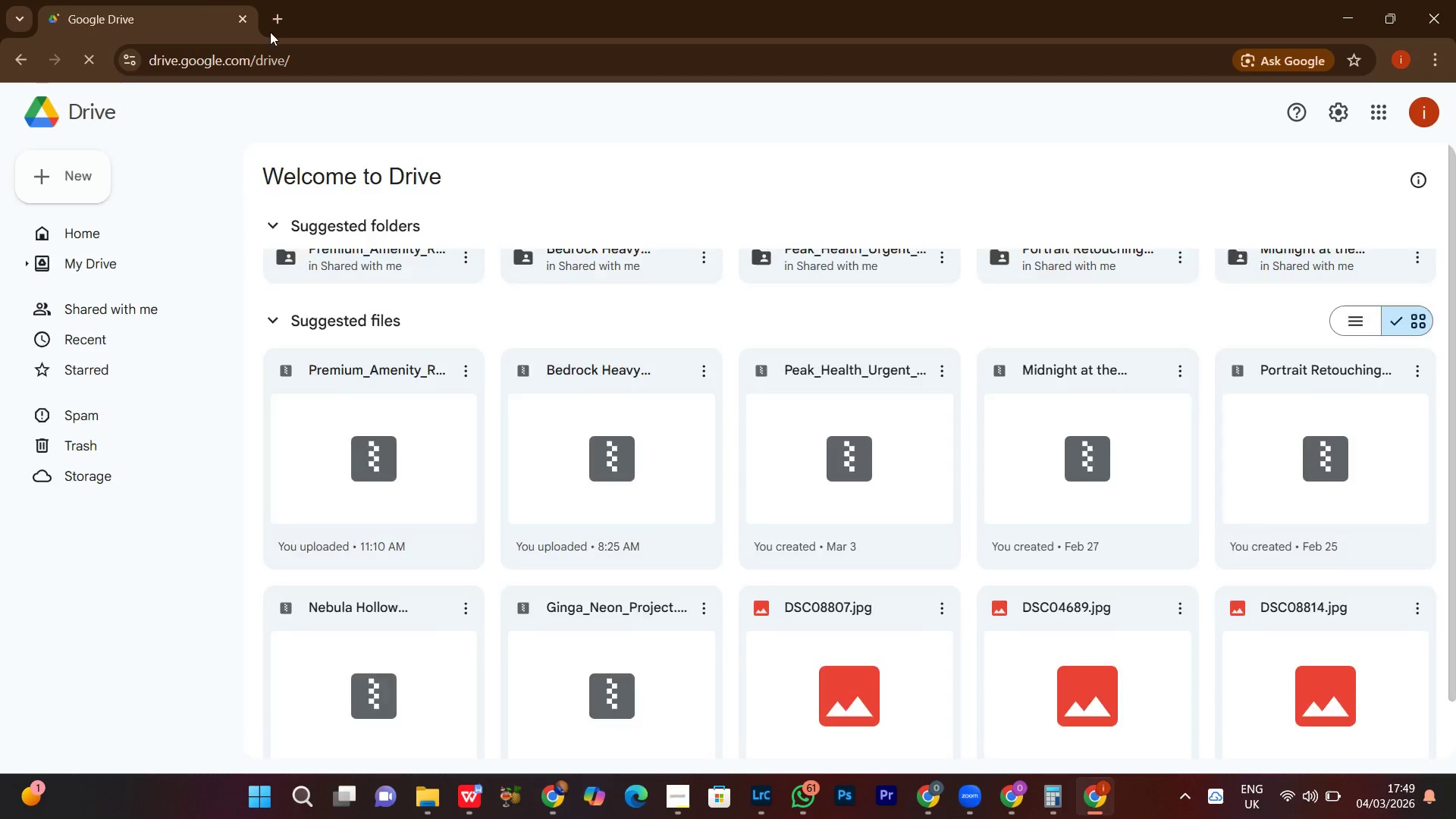 
left_click([50, 191])
 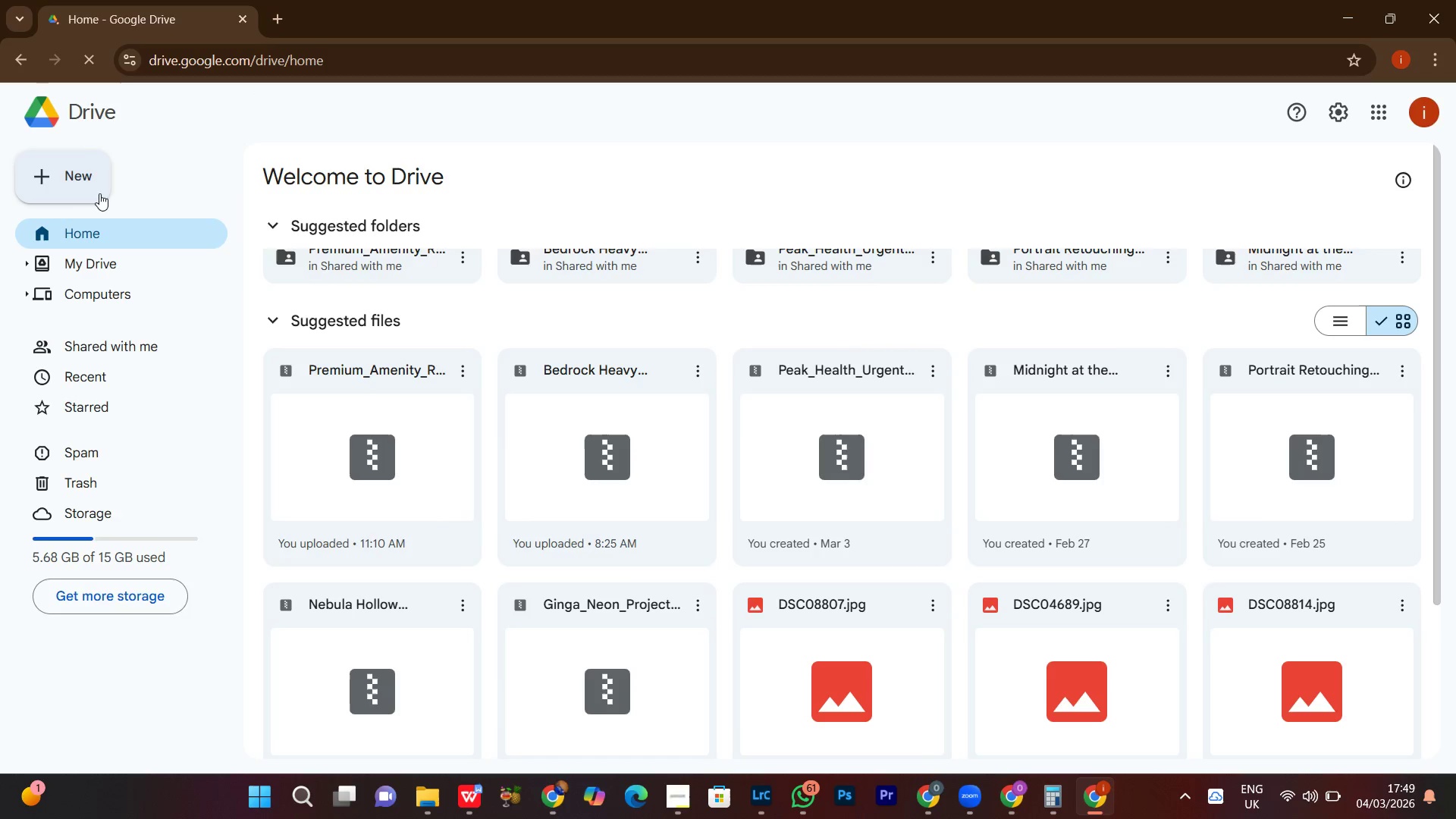 
left_click([75, 175])
 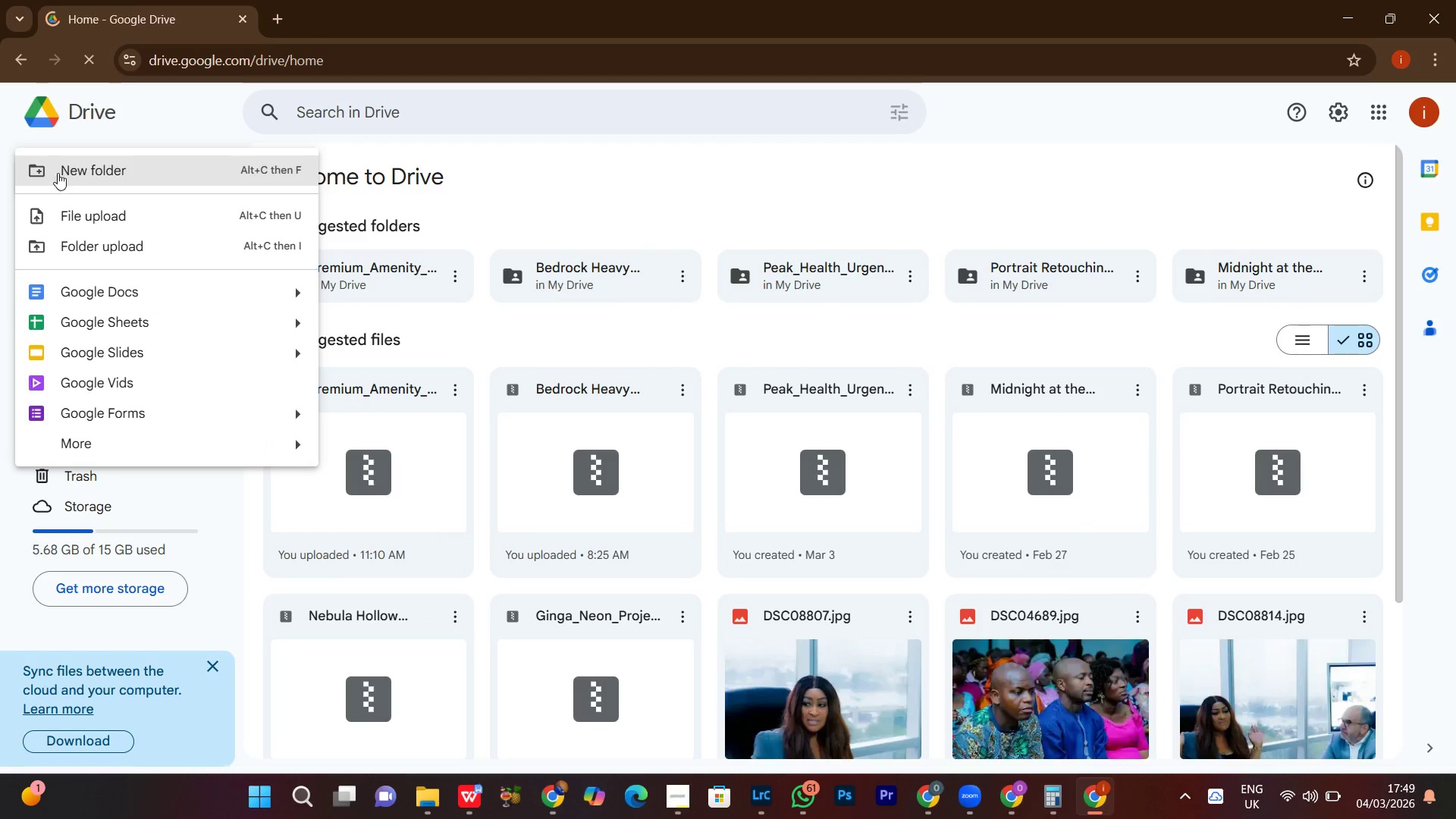 
left_click([130, 173])
 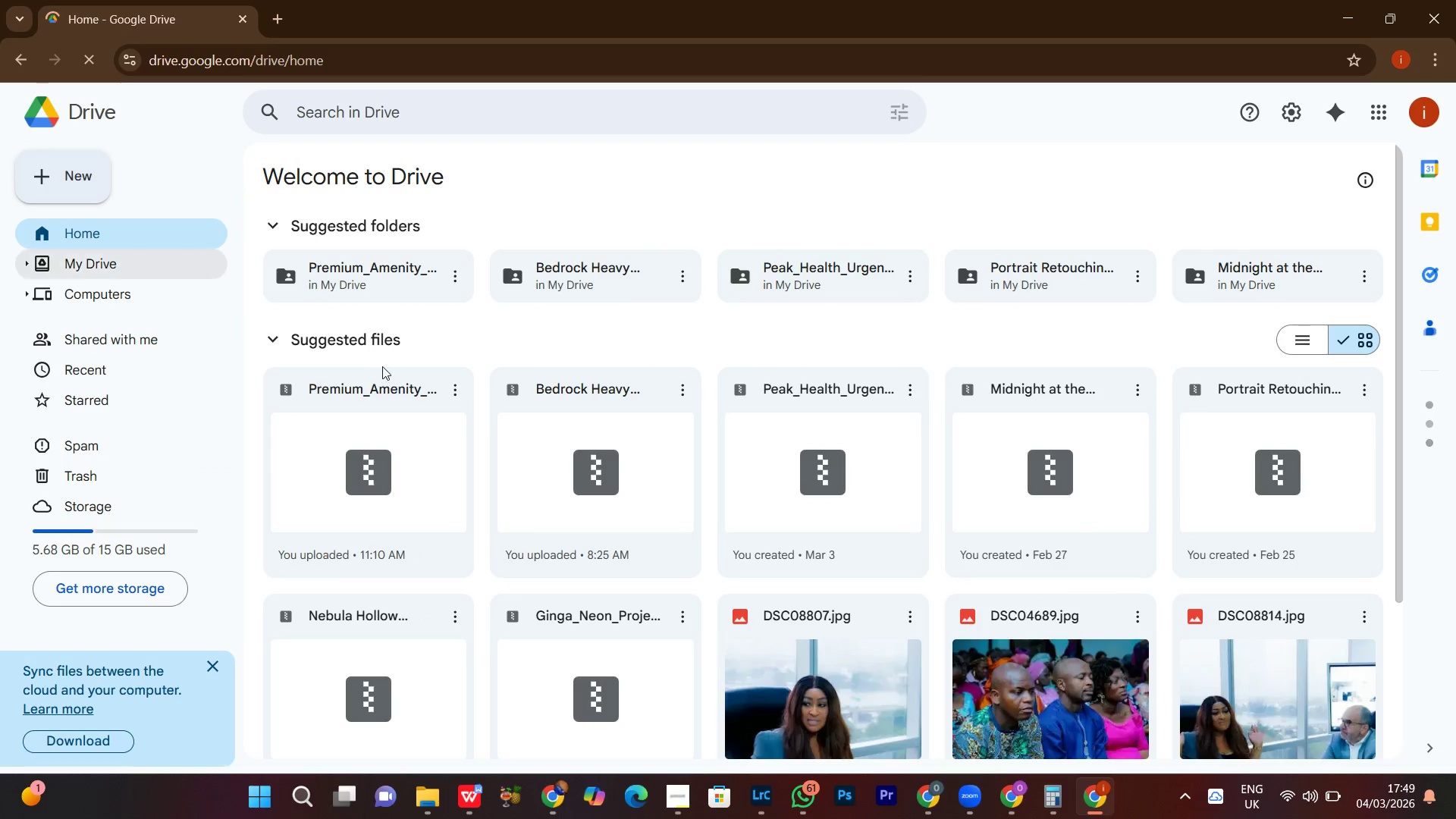 
key(Control+V)
 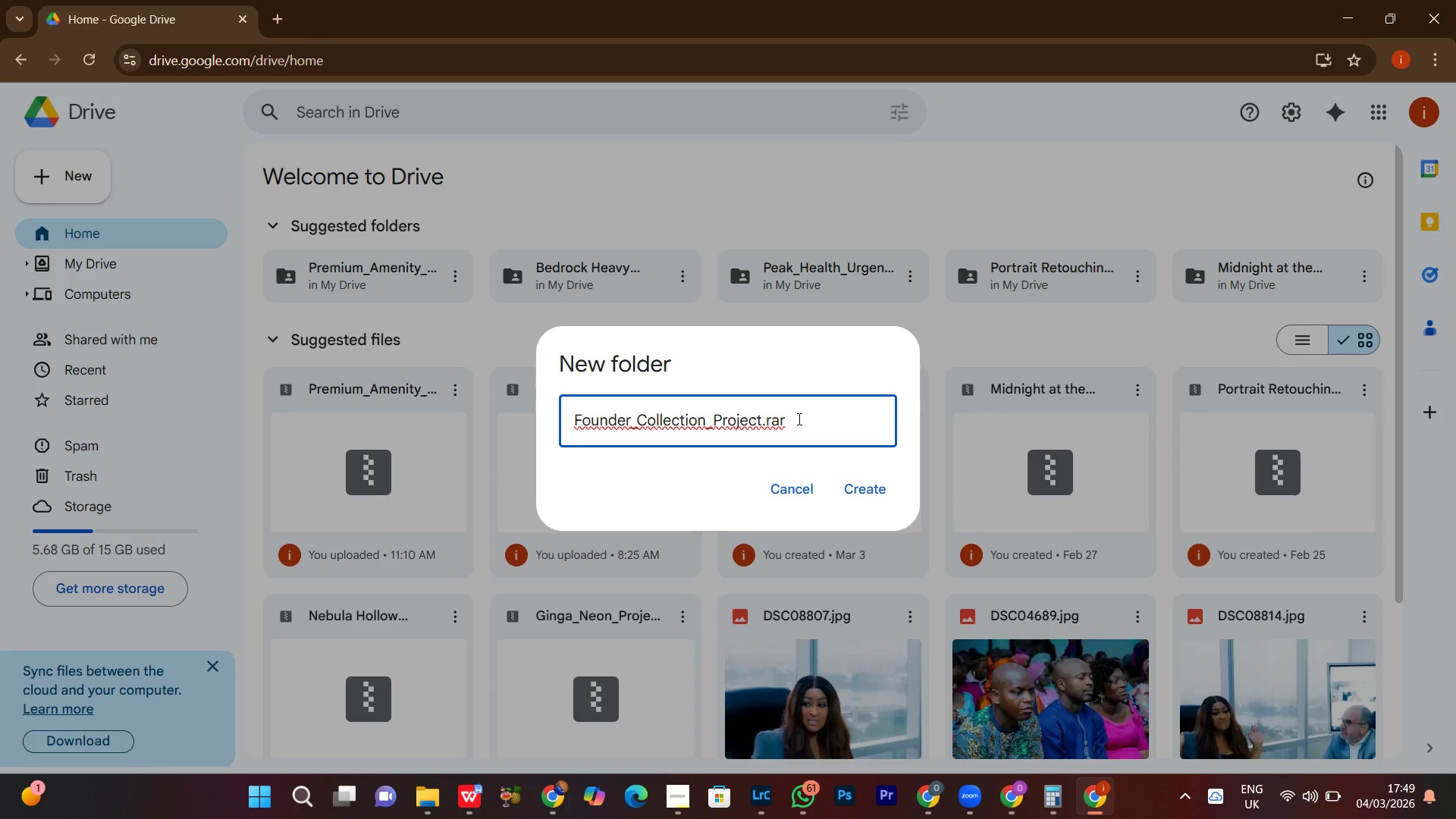 
key(Backspace)
 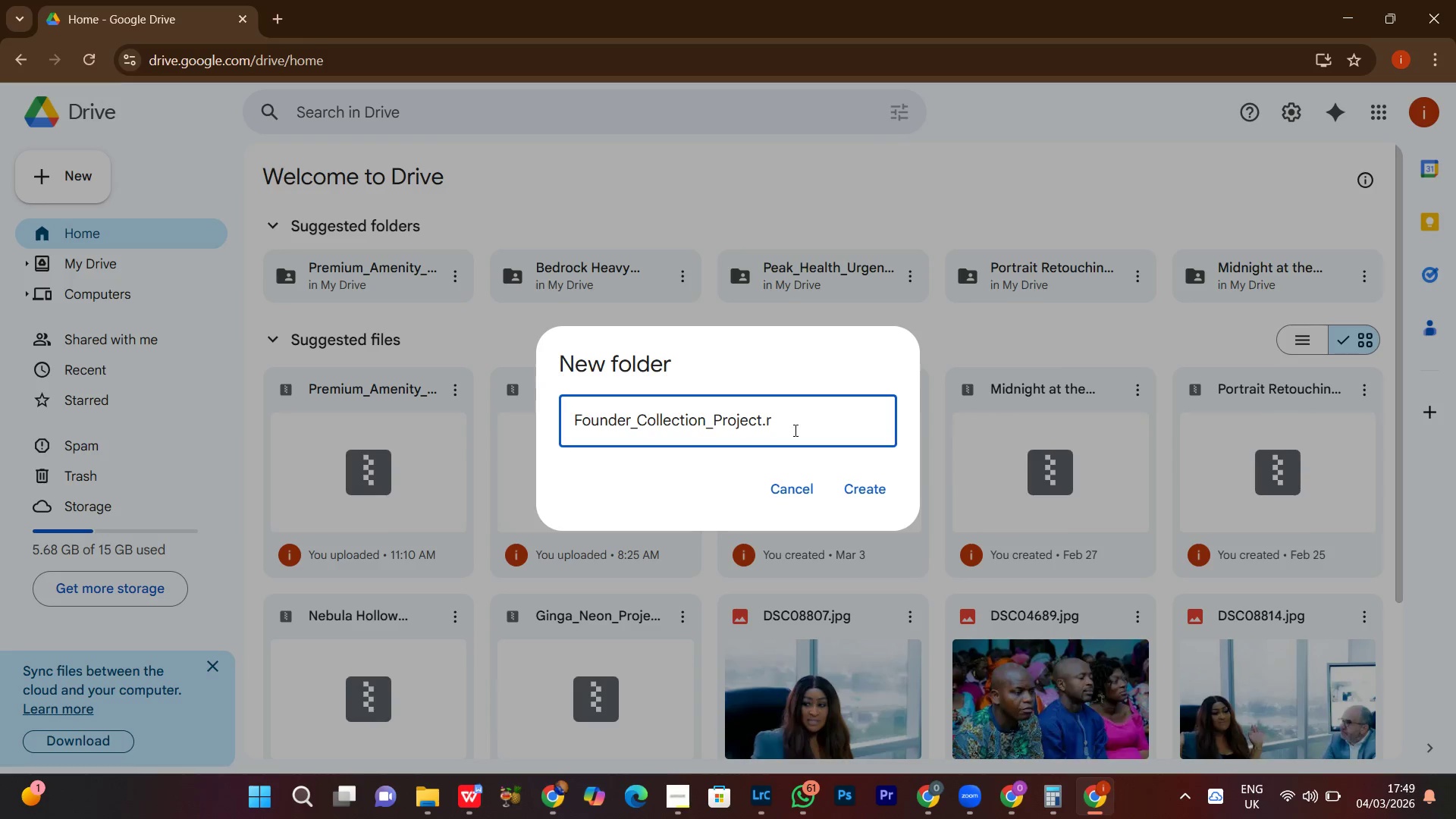 
key(Backspace)
 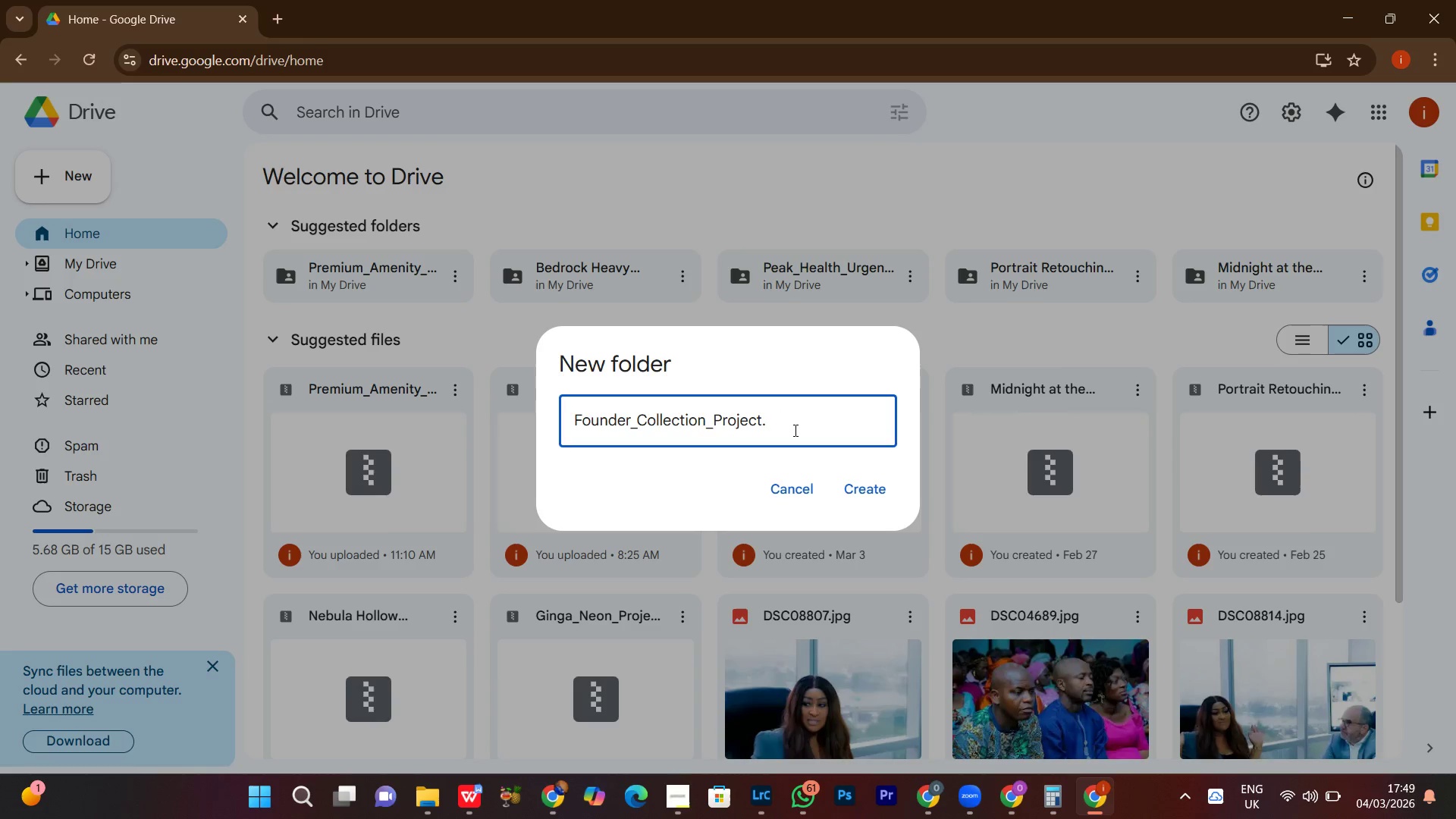 
key(Backspace)
 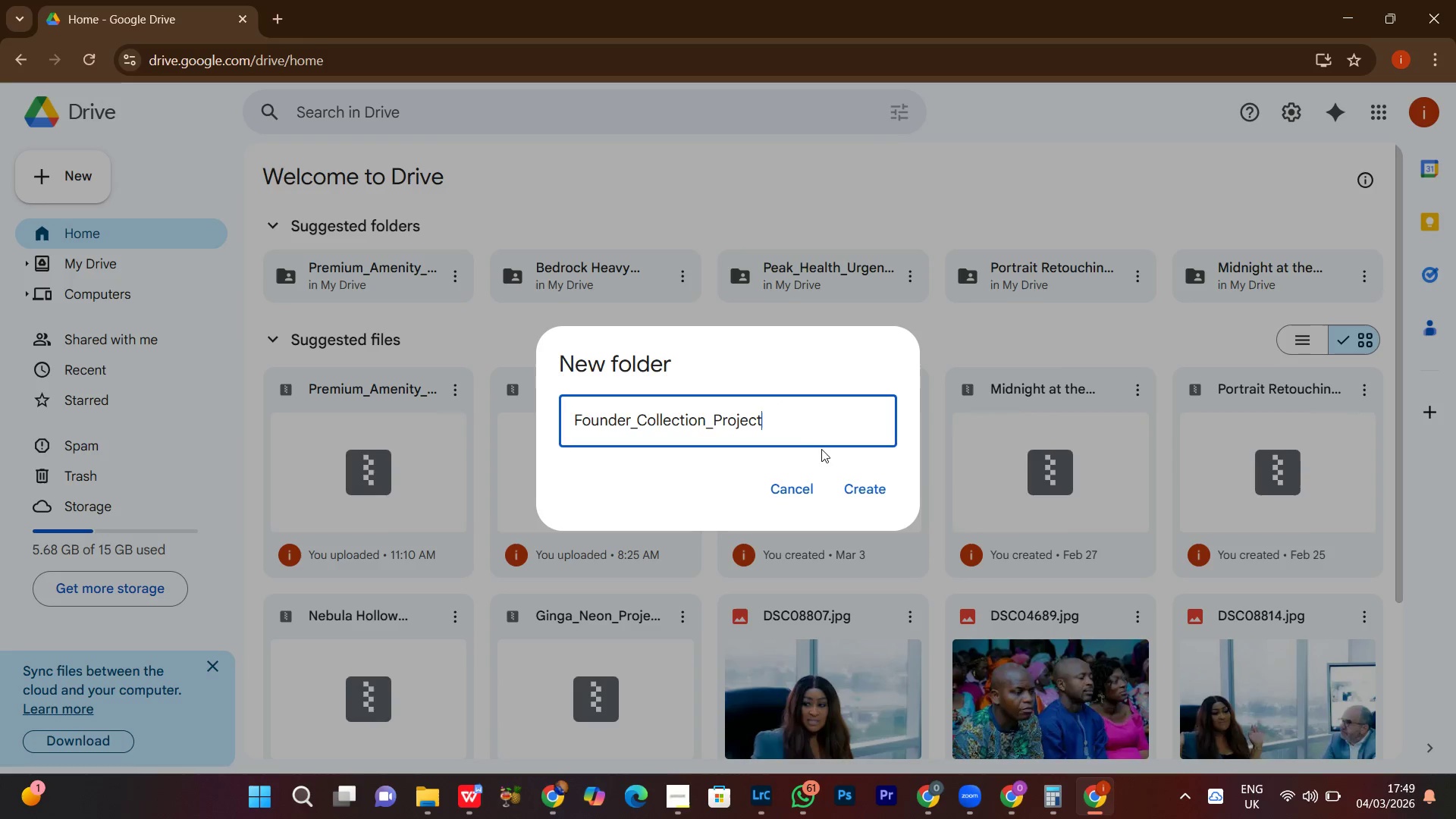 
key(Backspace)
 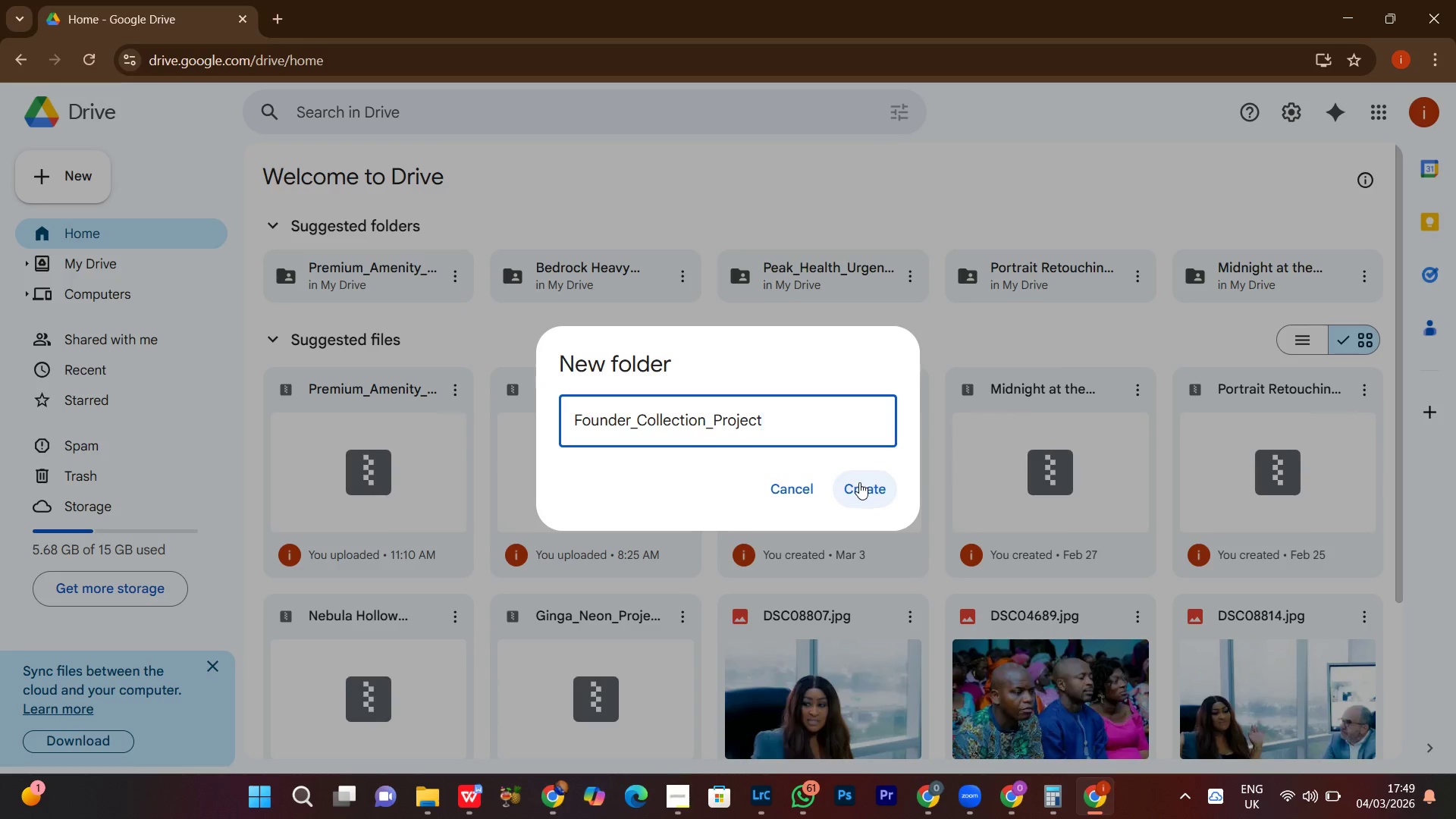 
left_click([859, 482])
 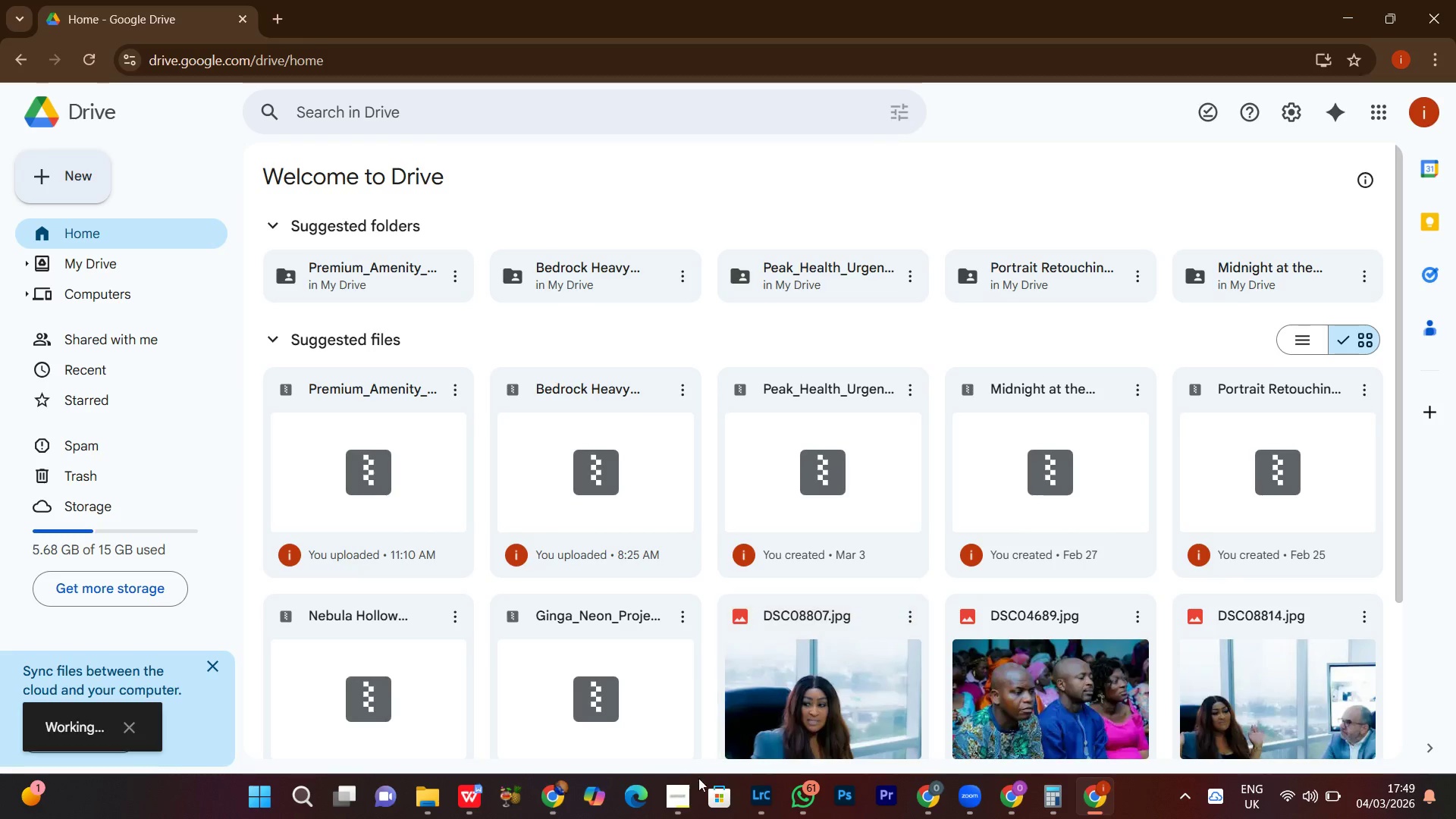 
left_click([684, 793])